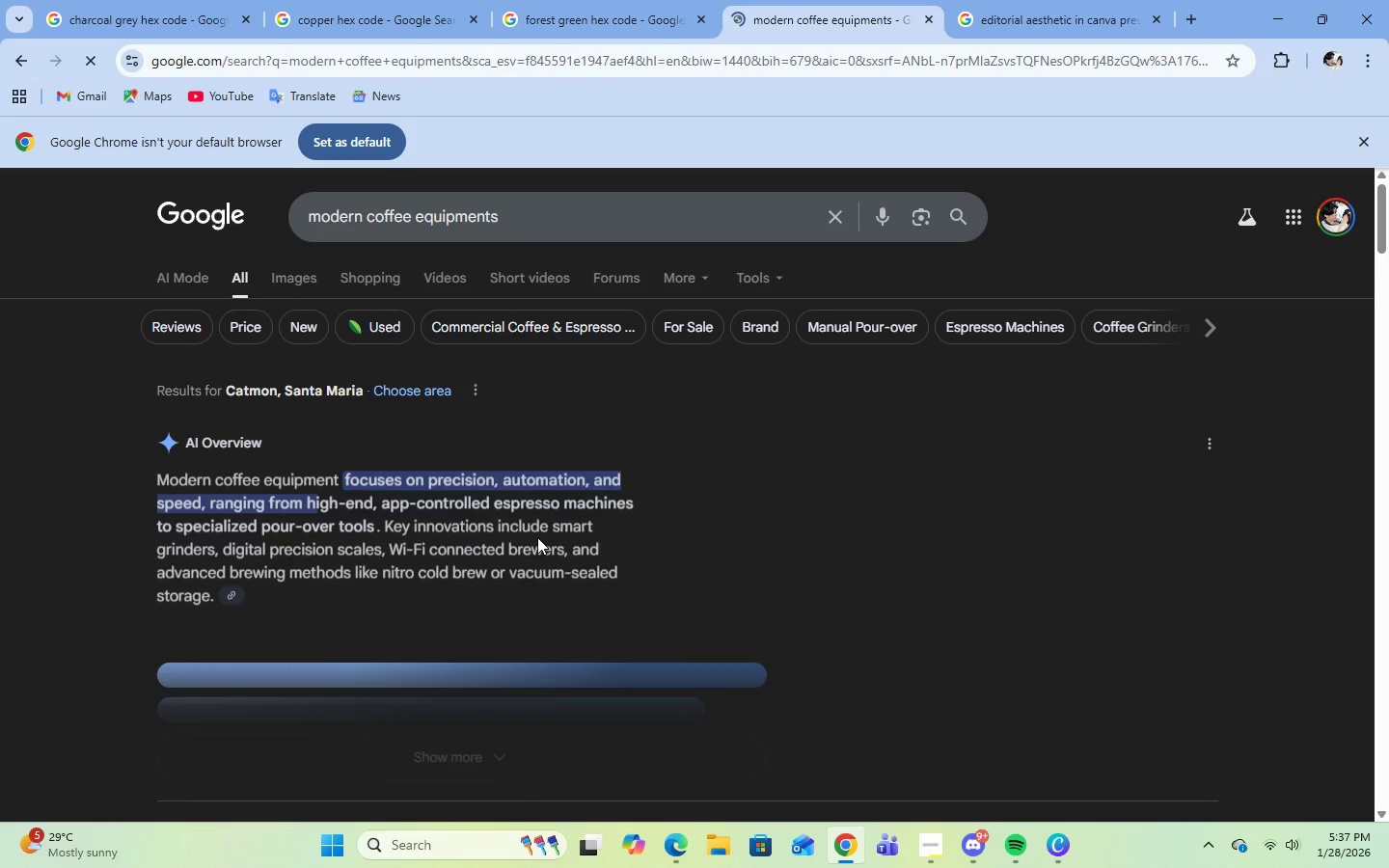 
scroll: coordinate [537, 537], scroll_direction: down, amount: 2.0
 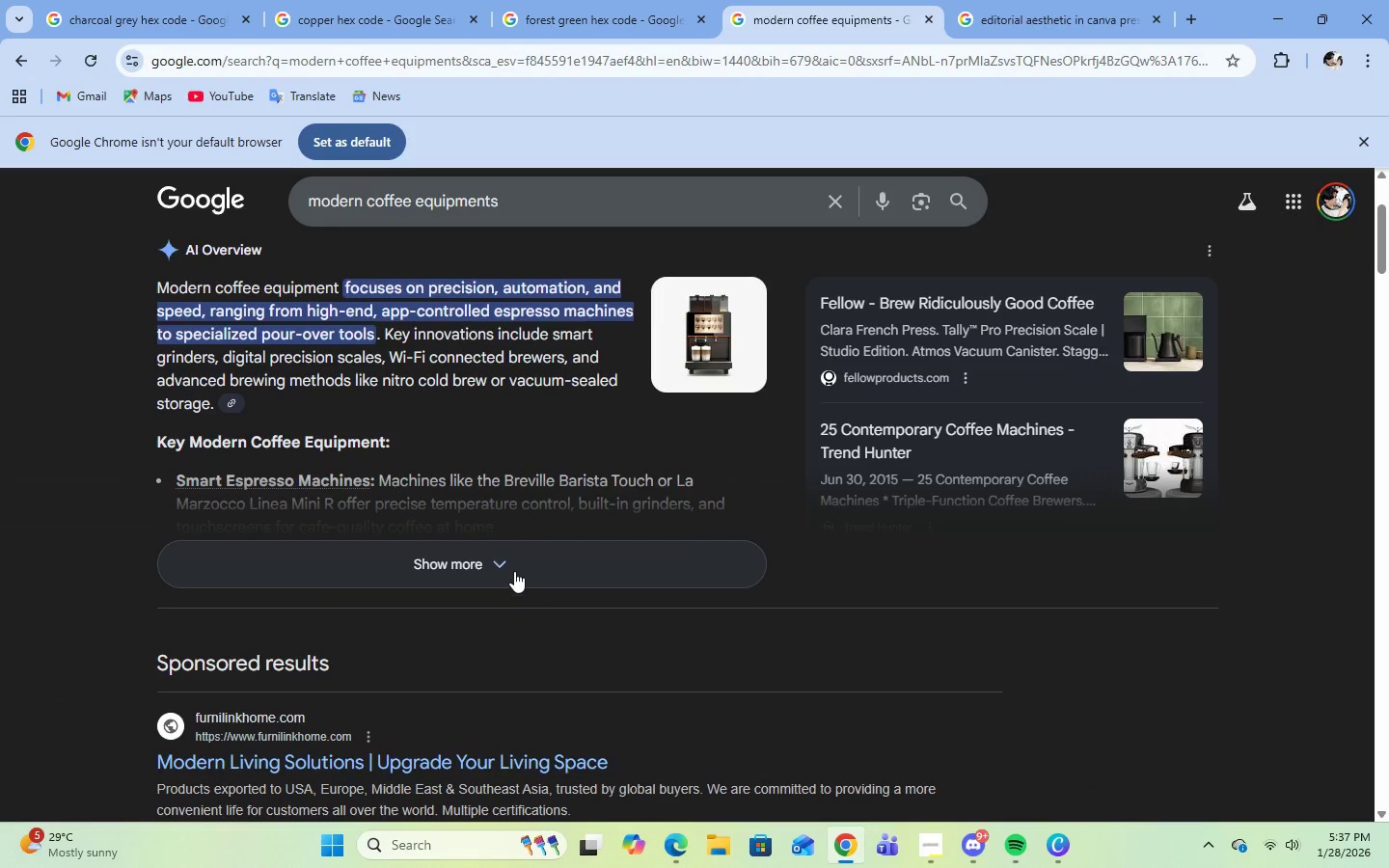 
left_click([514, 571])
 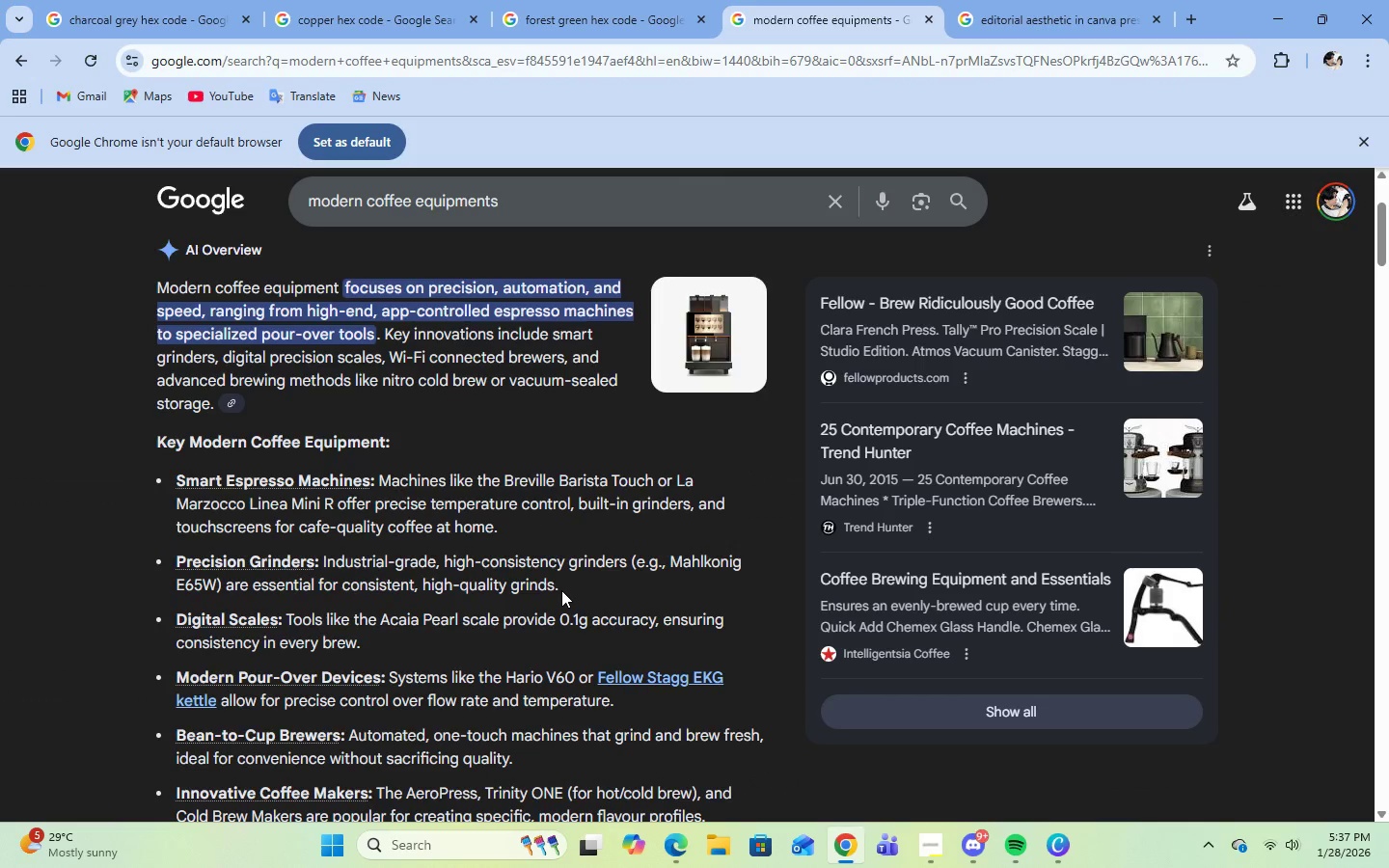 
scroll: coordinate [561, 590], scroll_direction: down, amount: 8.0
 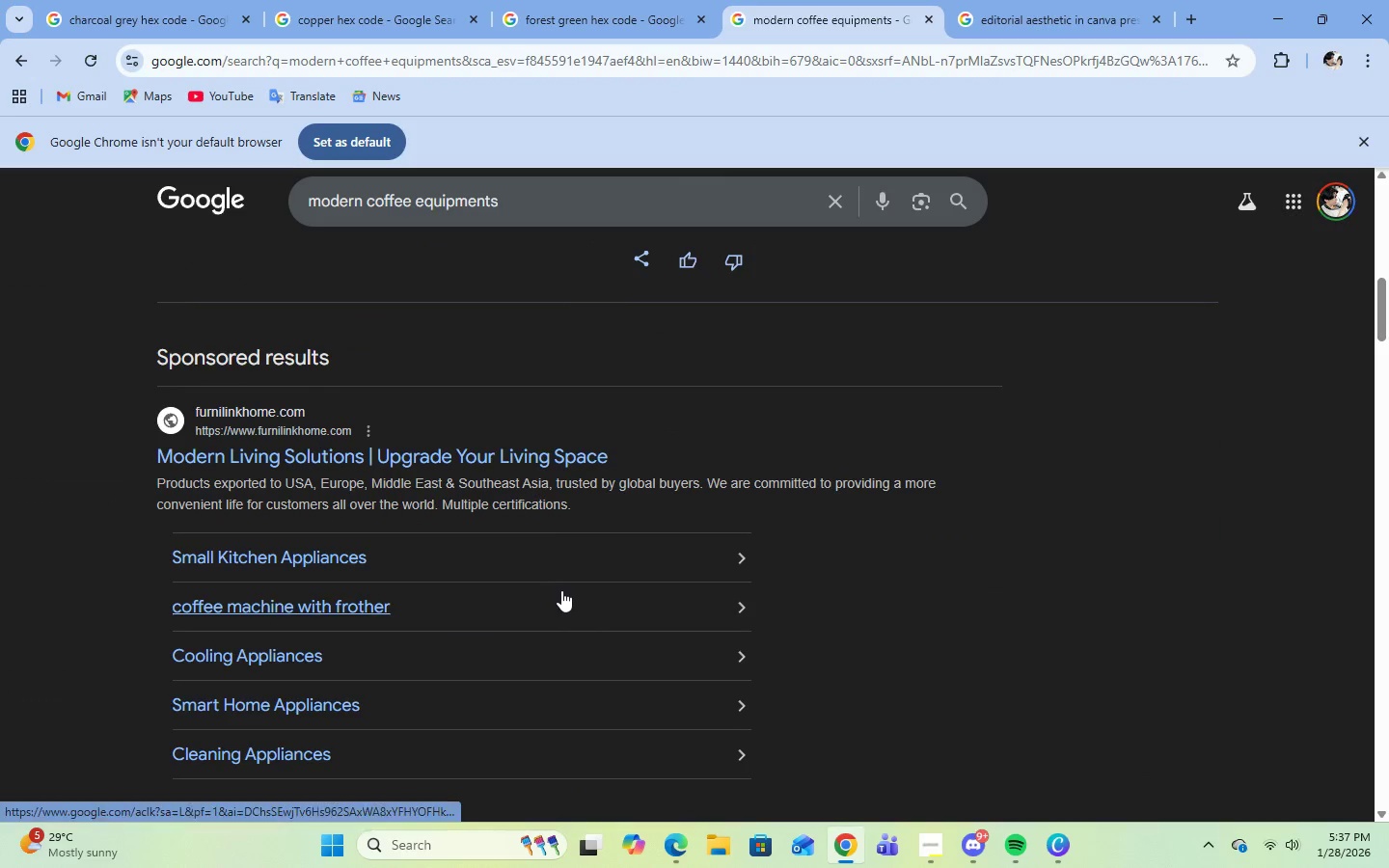 
scroll: coordinate [544, 515], scroll_direction: up, amount: 13.0
 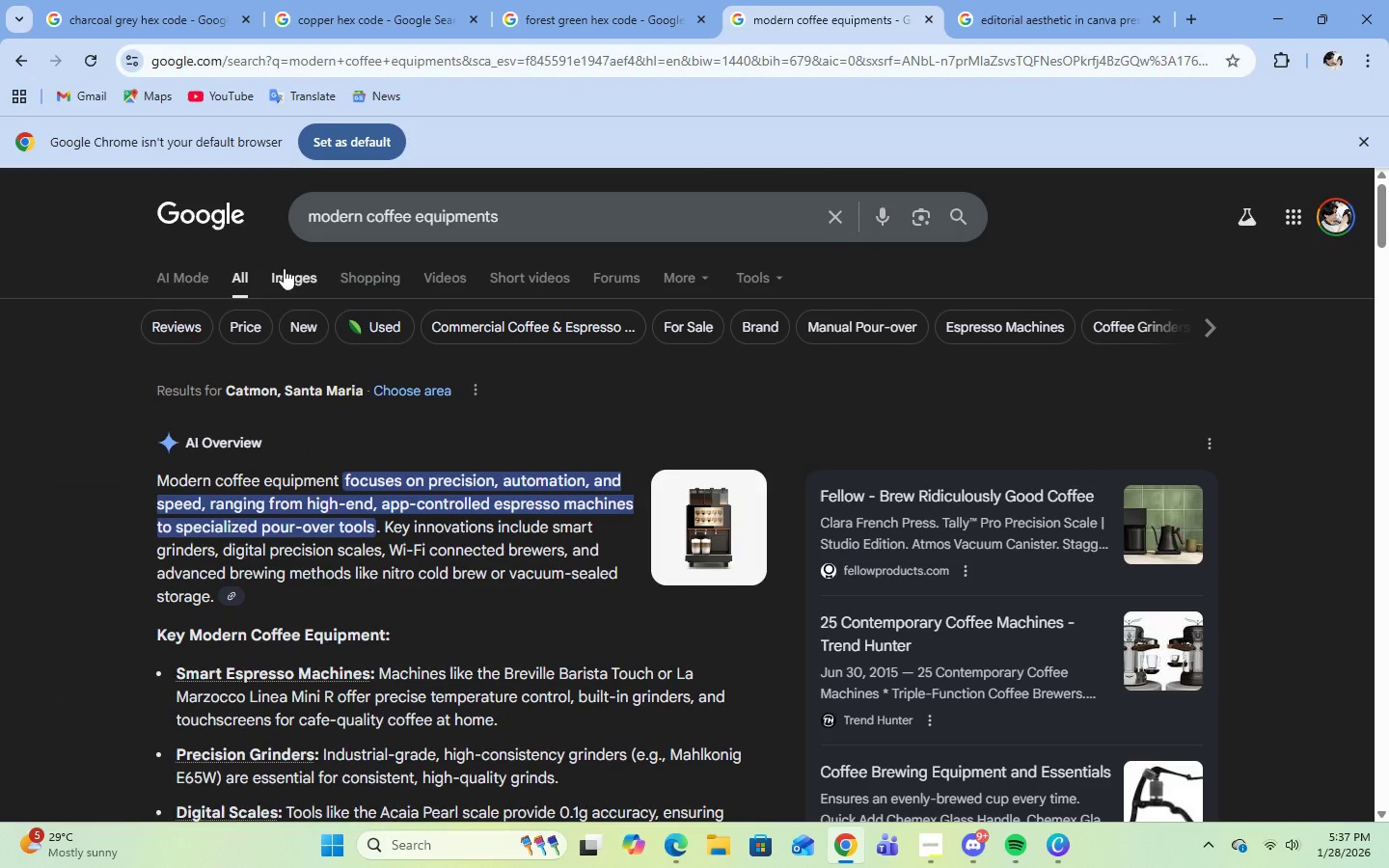 
left_click([284, 267])
 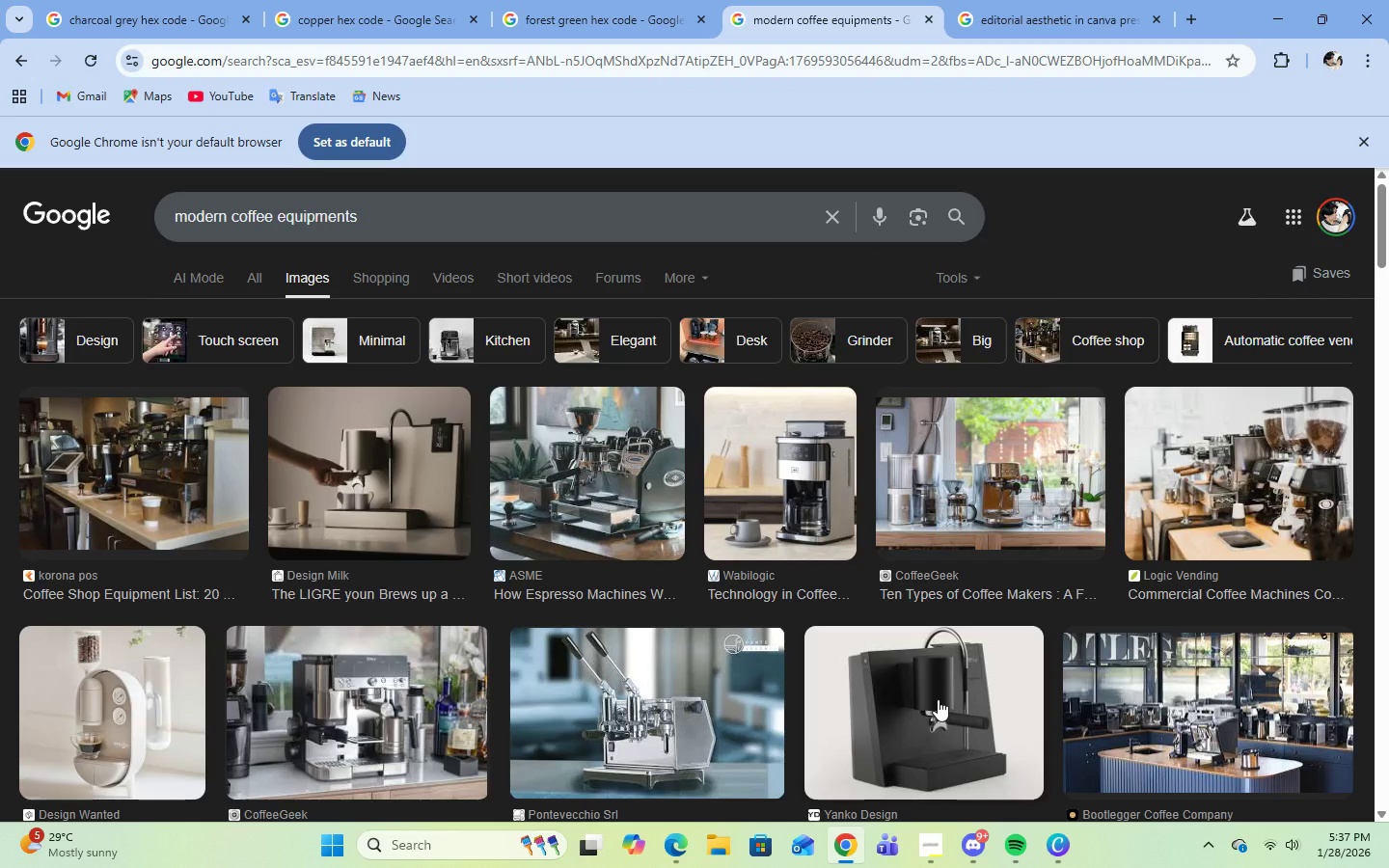 
scroll: coordinate [935, 720], scroll_direction: down, amount: 13.0
 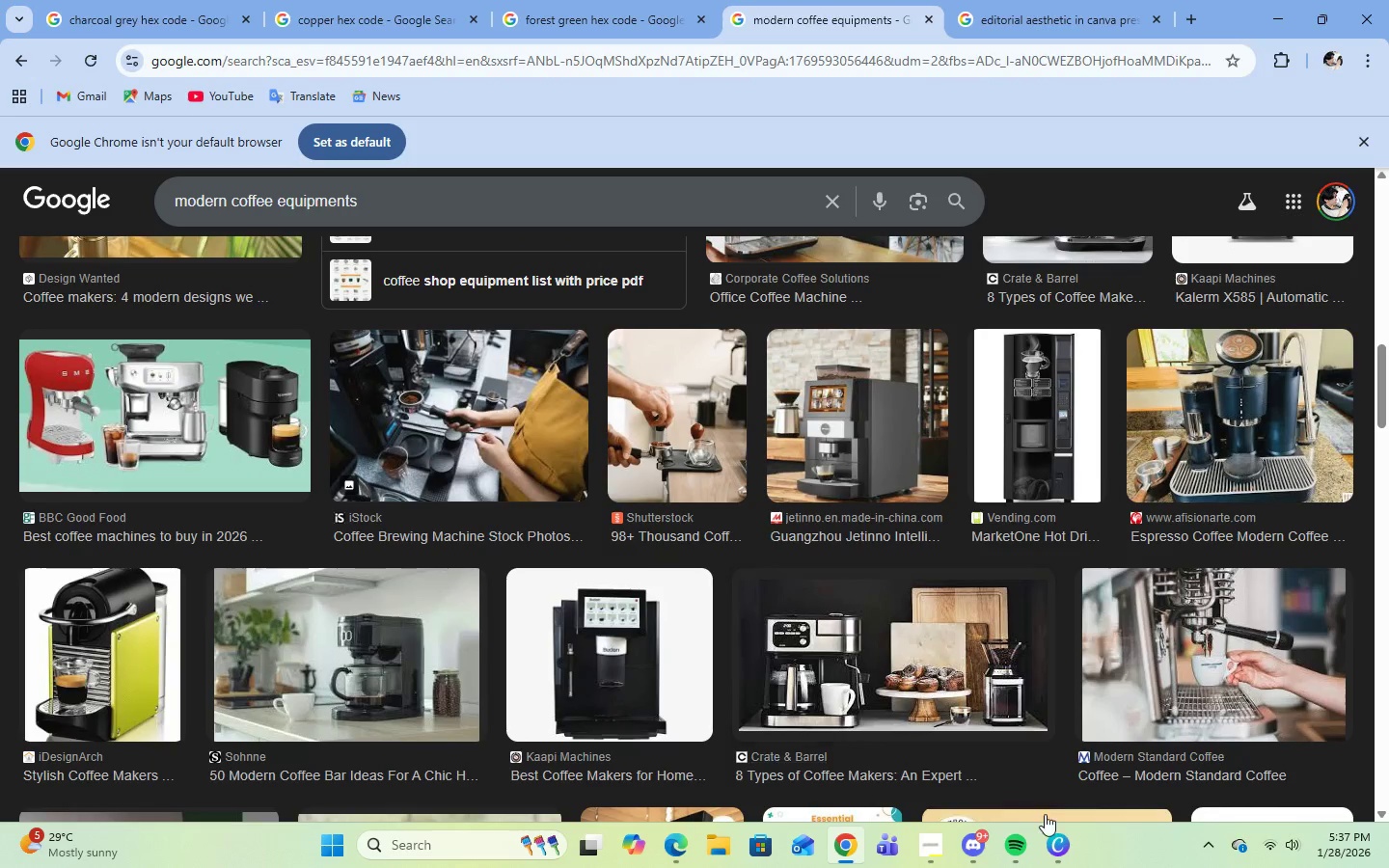 
left_click([1056, 855])
 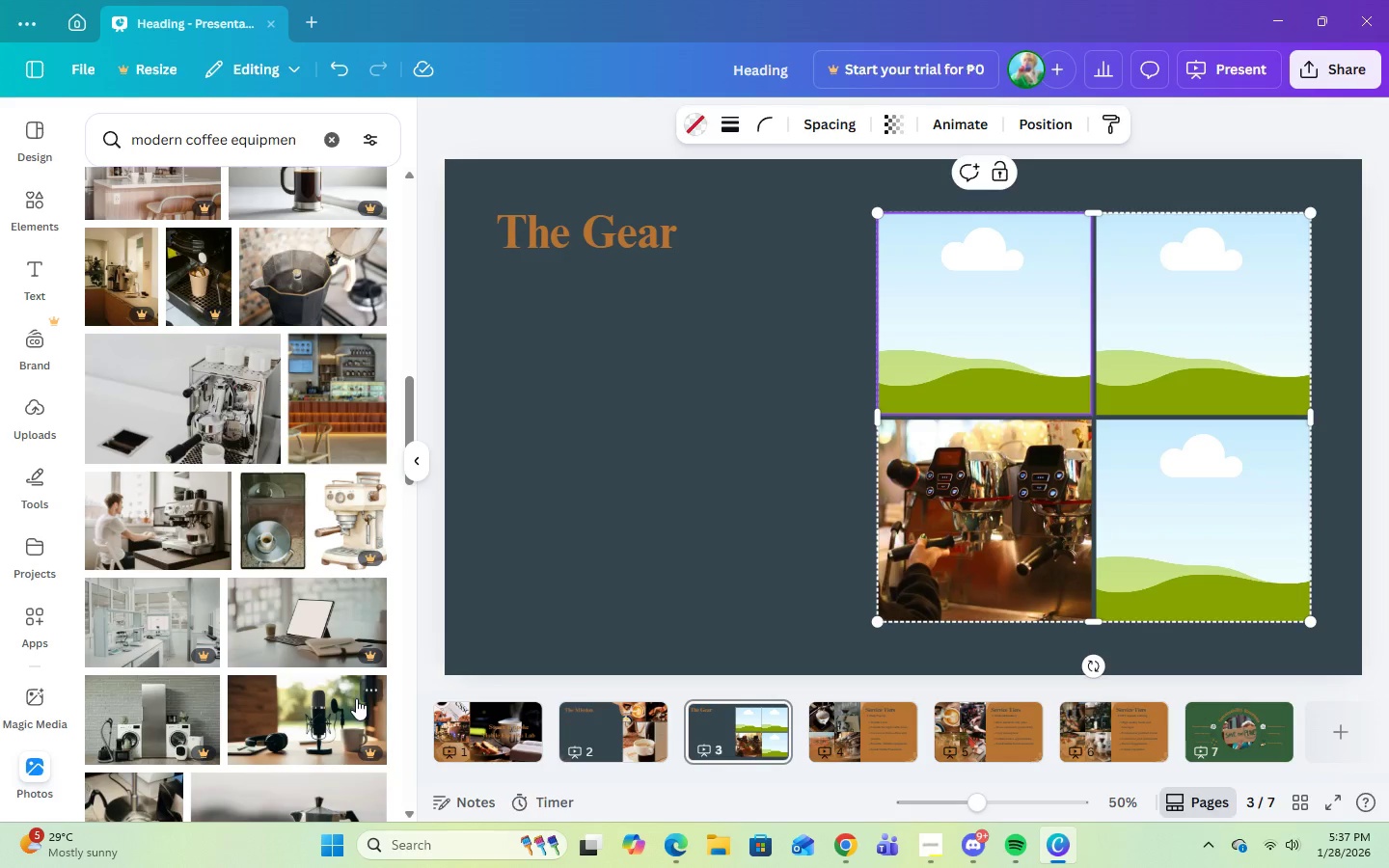 
scroll: coordinate [349, 600], scroll_direction: up, amount: 6.0
 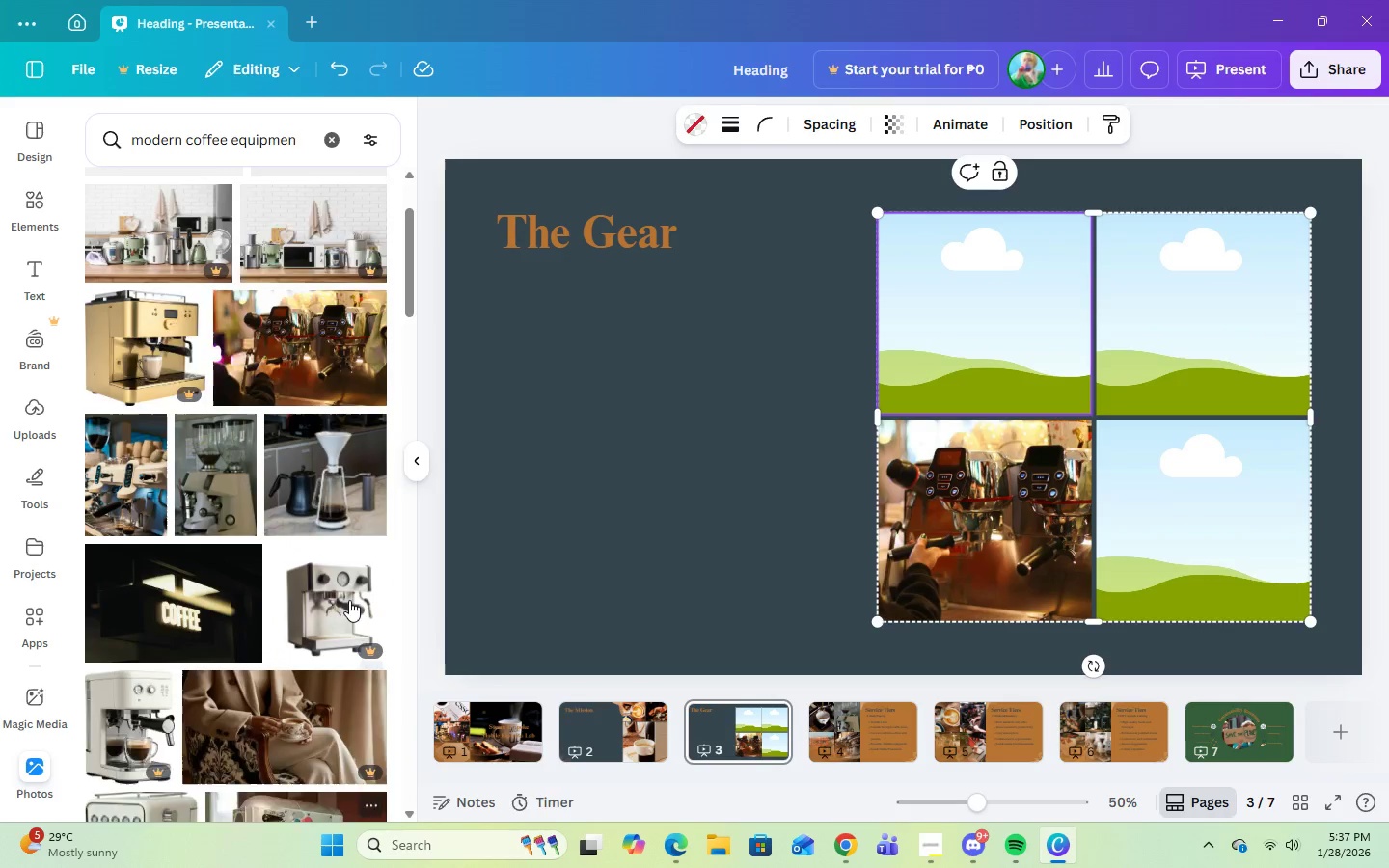 
mouse_move([426, 533])
 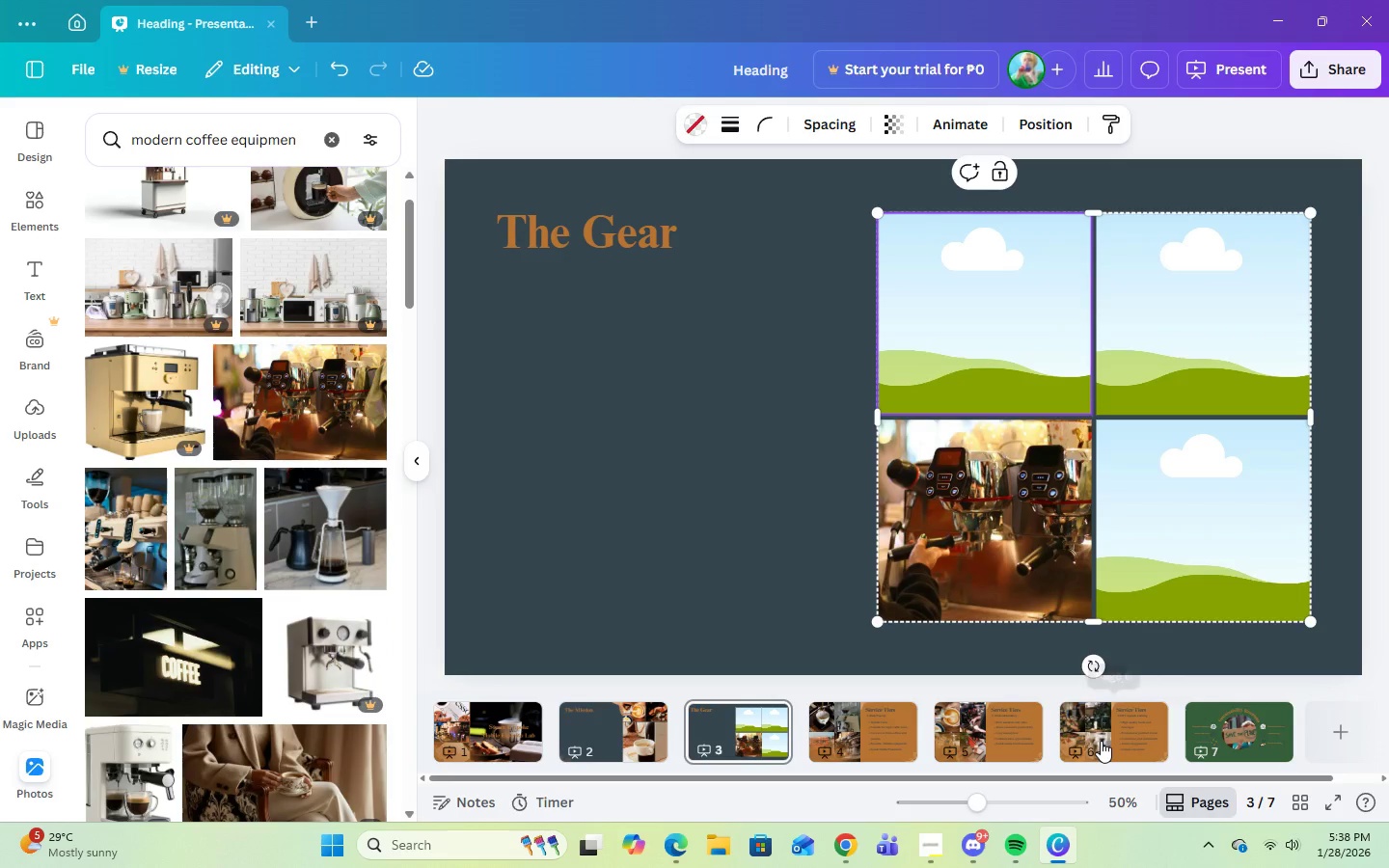 
left_click([1101, 741])
 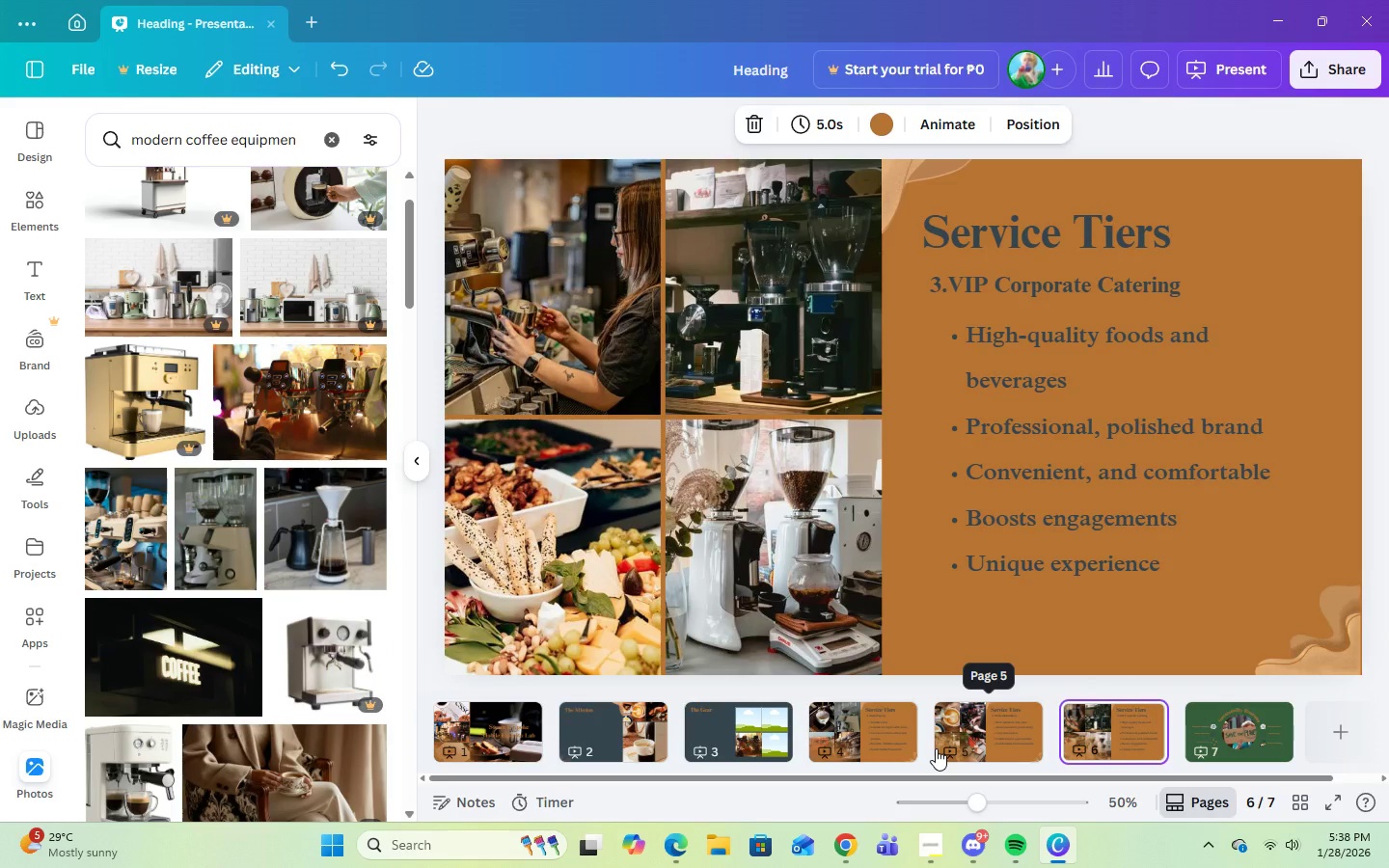 
left_click([974, 744])
 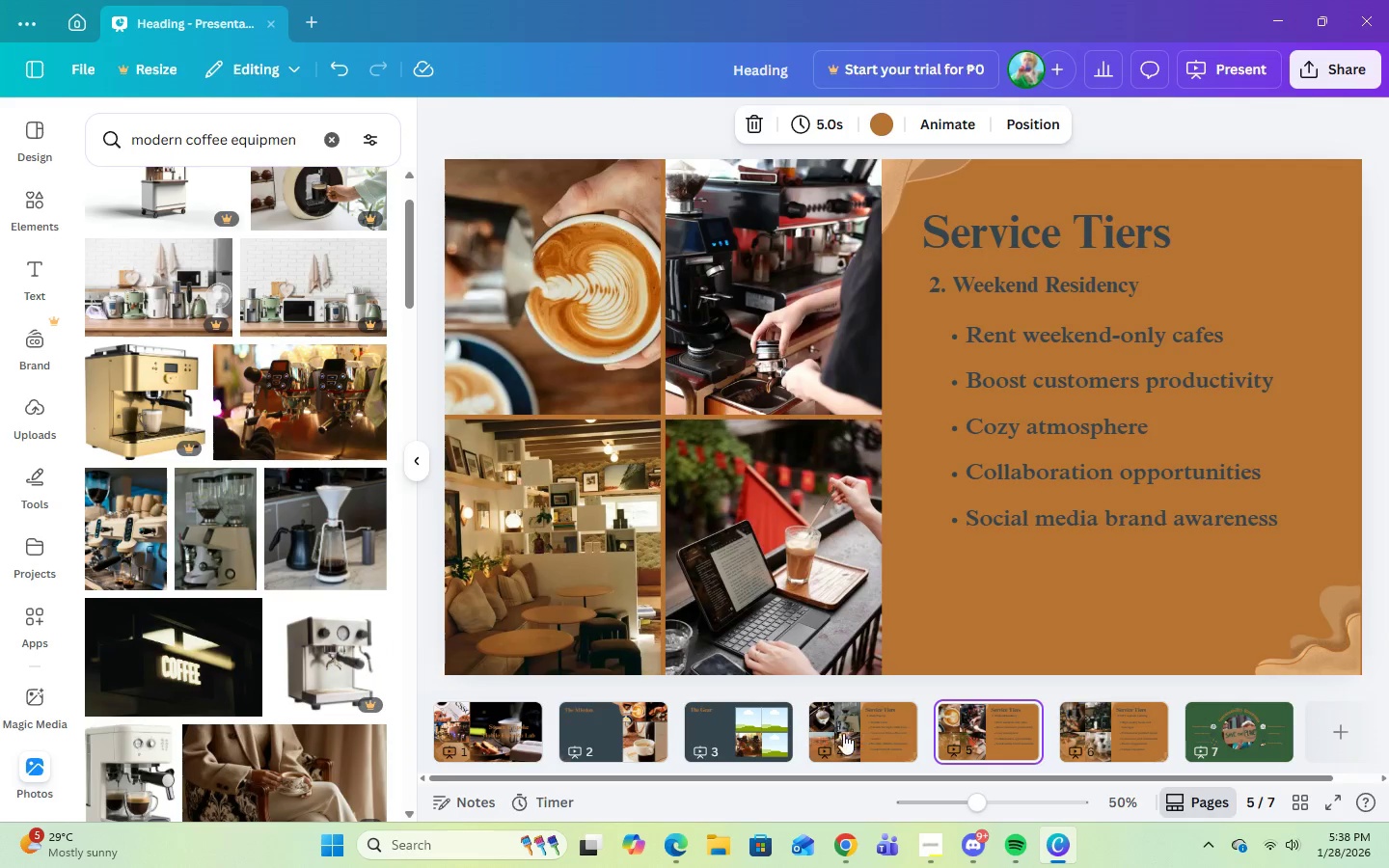 
left_click([832, 732])
 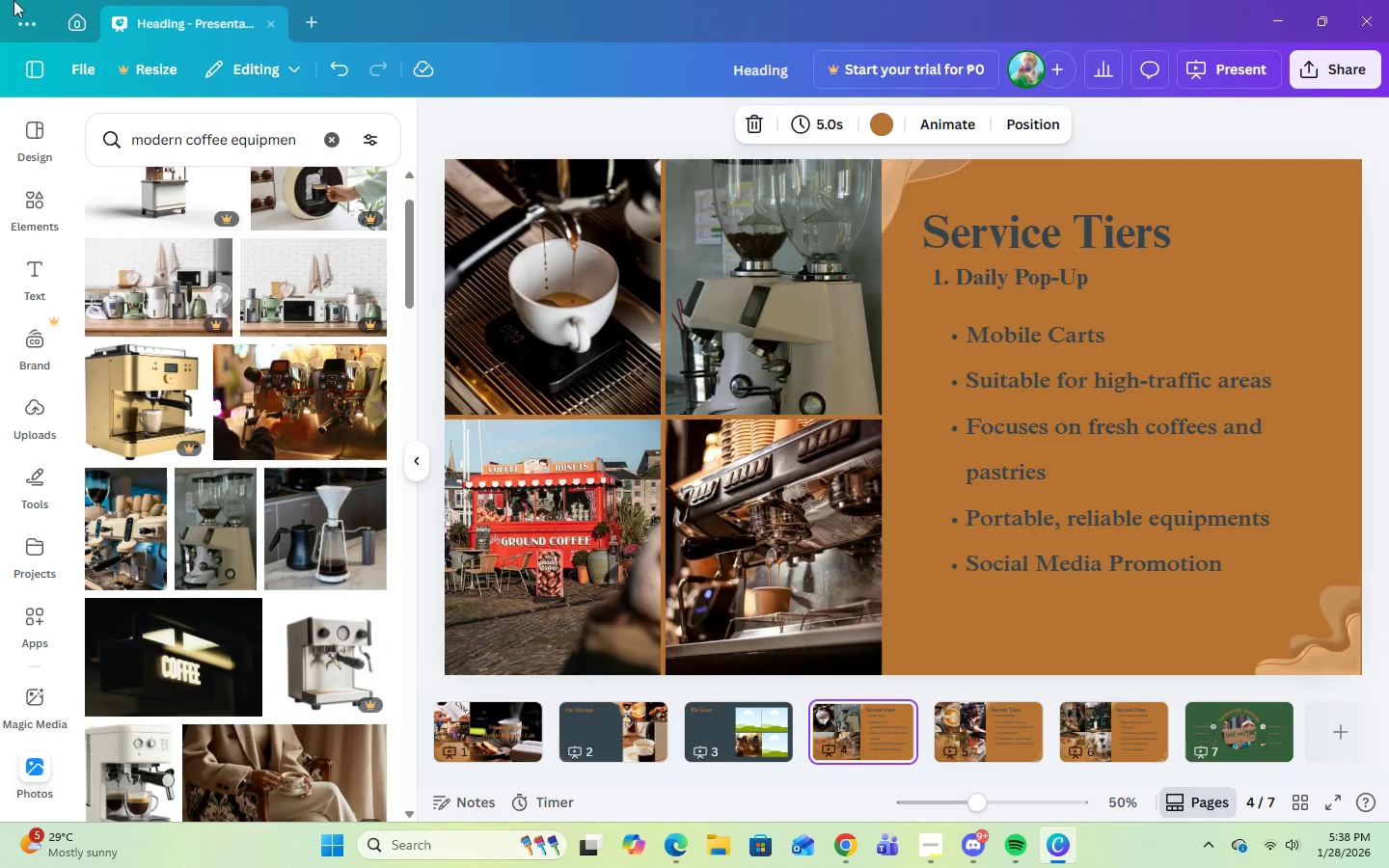 
scroll: coordinate [272, 623], scroll_direction: down, amount: 10.0
 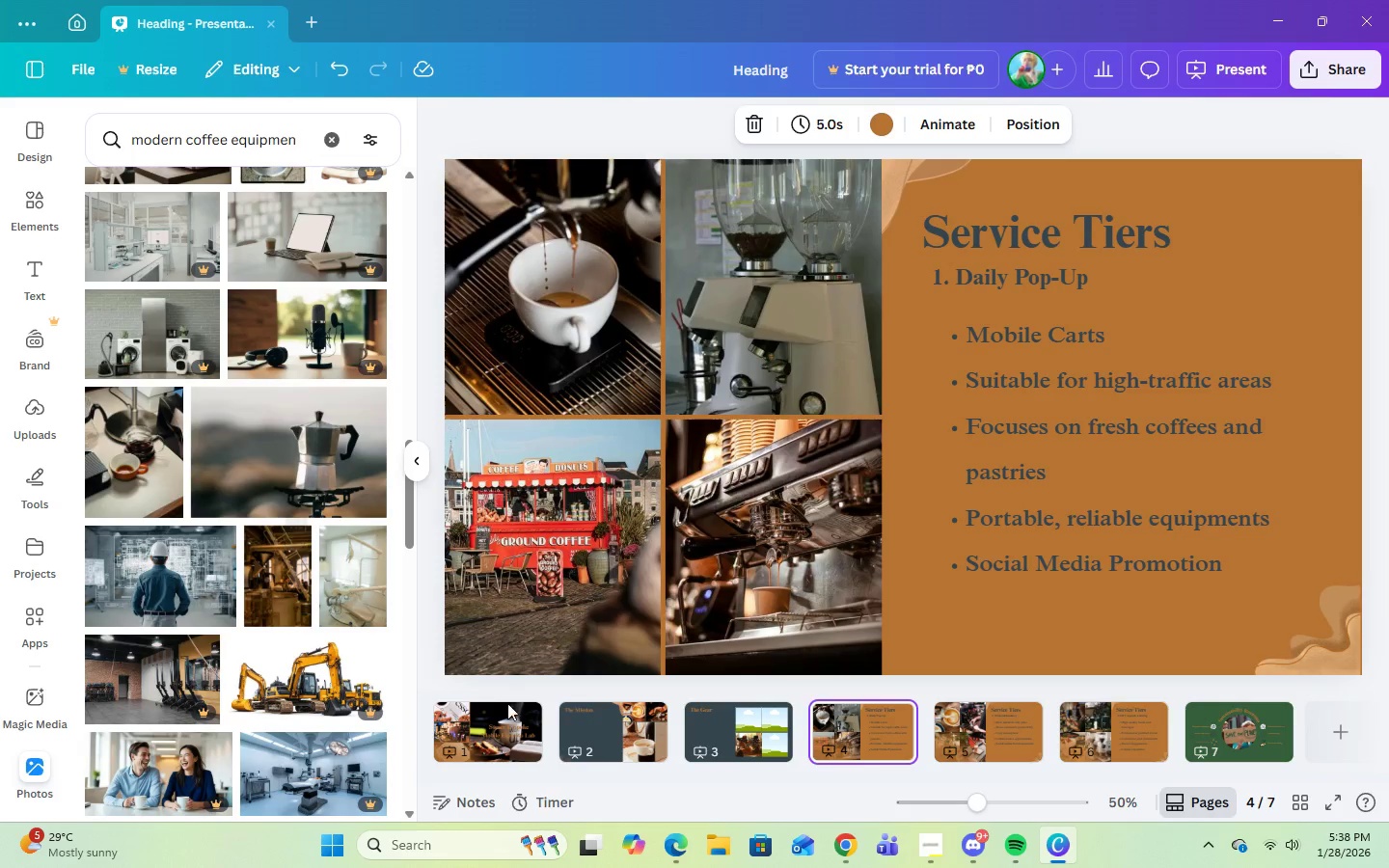 
left_click([756, 745])
 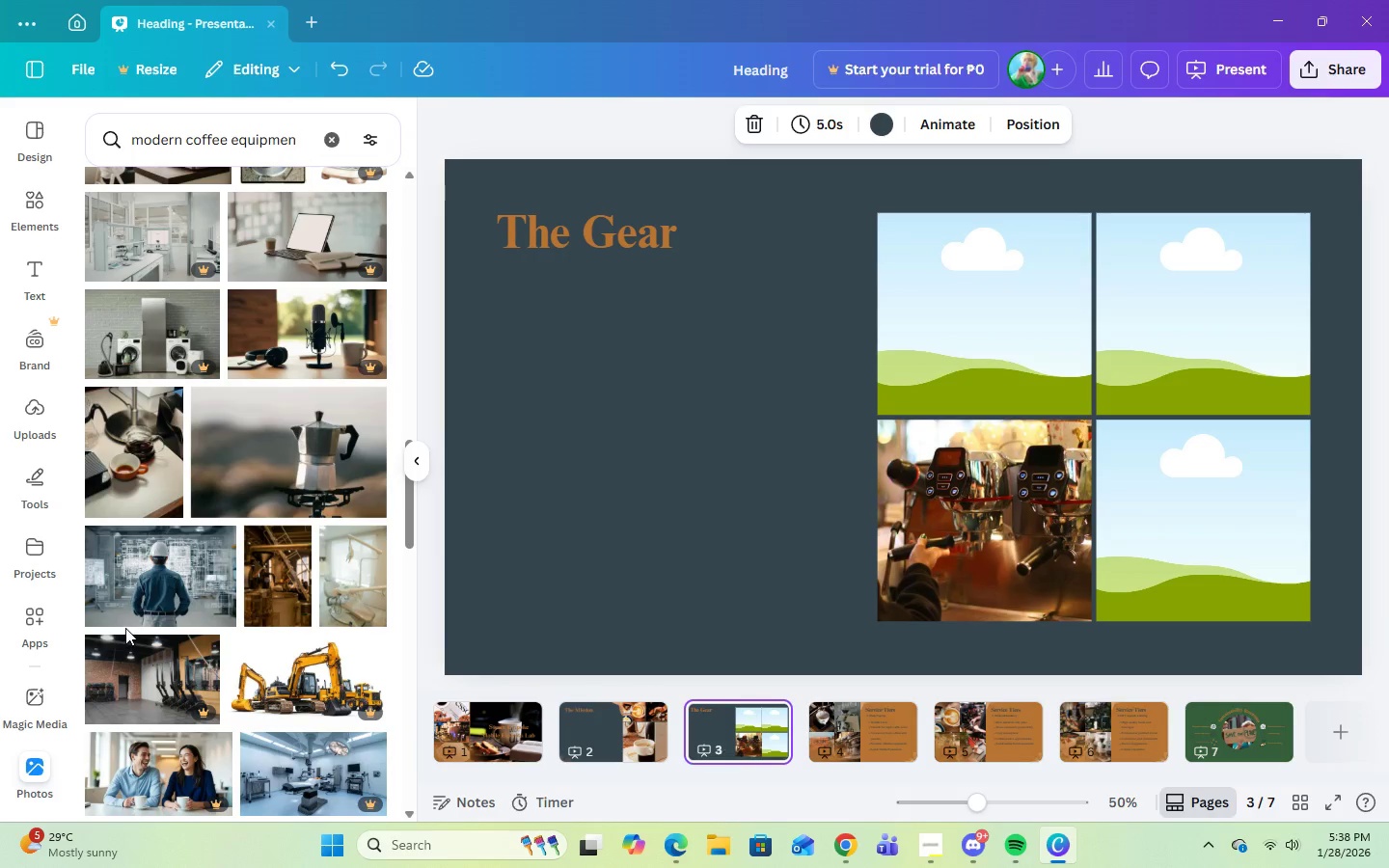 
scroll: coordinate [125, 628], scroll_direction: down, amount: 6.0
 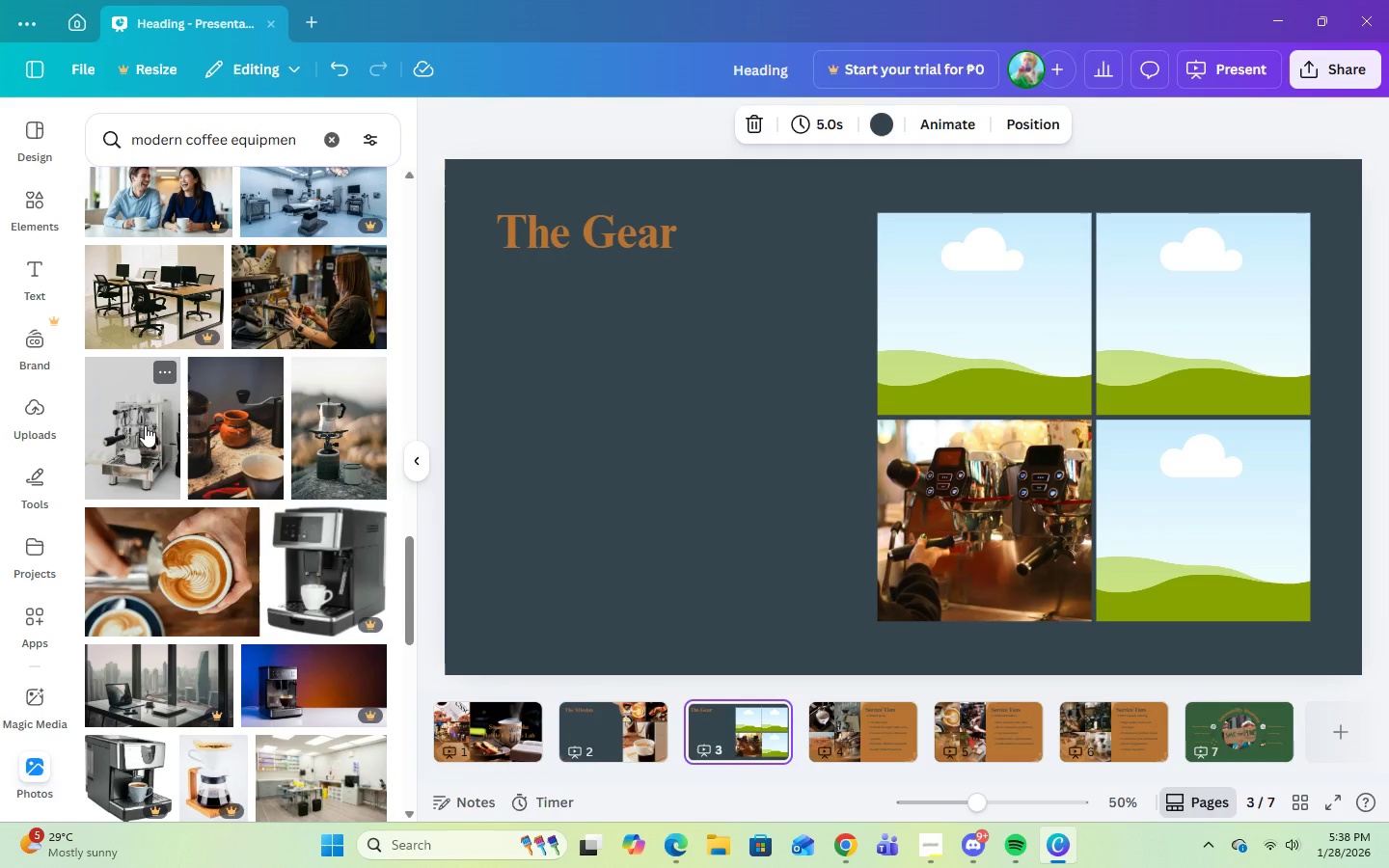 
left_click_drag(start_coordinate=[143, 456], to_coordinate=[927, 329])
 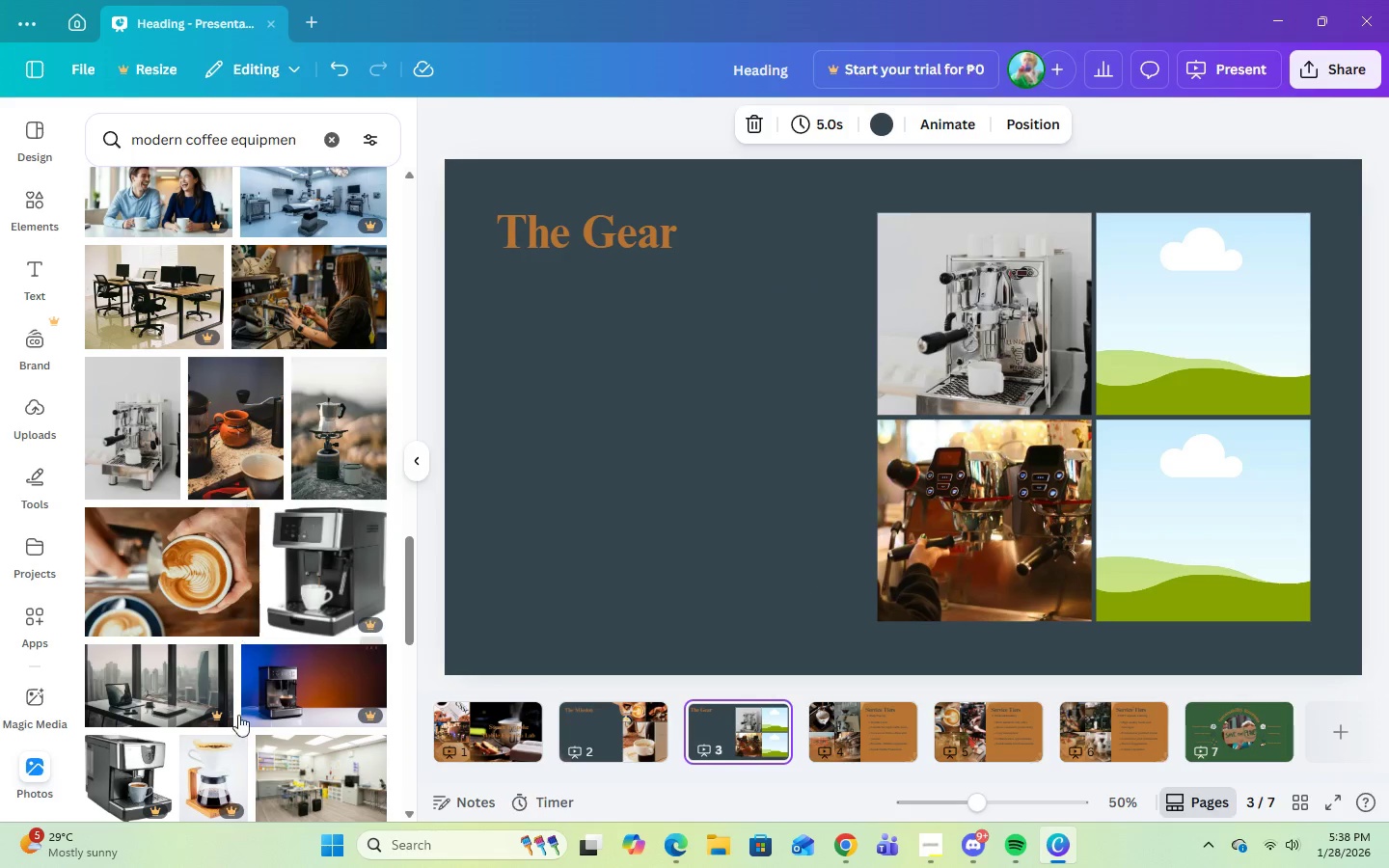 
scroll: coordinate [252, 740], scroll_direction: down, amount: 11.0
 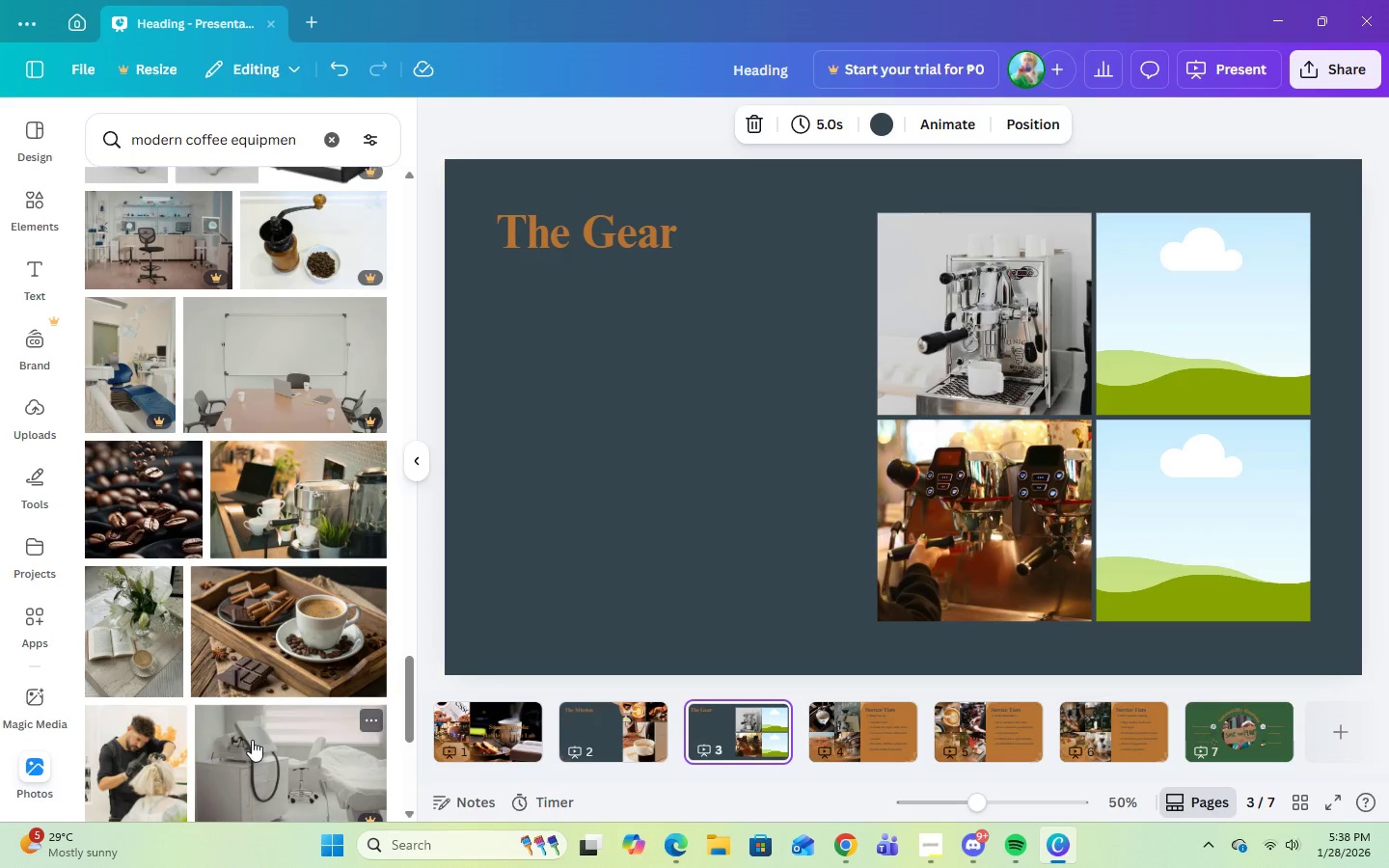 
scroll: coordinate [252, 740], scroll_direction: down, amount: 2.0
 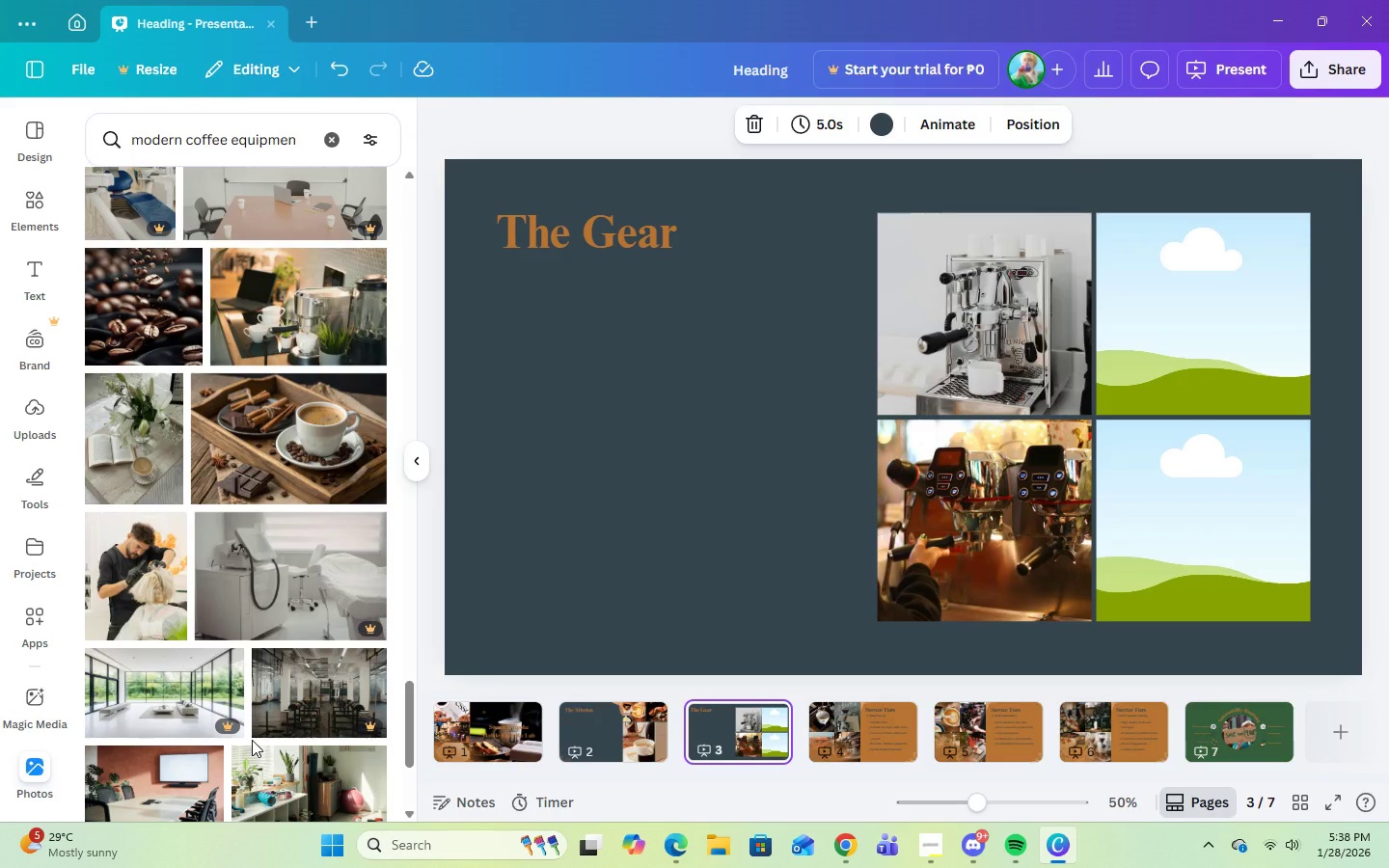 
scroll: coordinate [237, 461], scroll_direction: up, amount: 6.0
 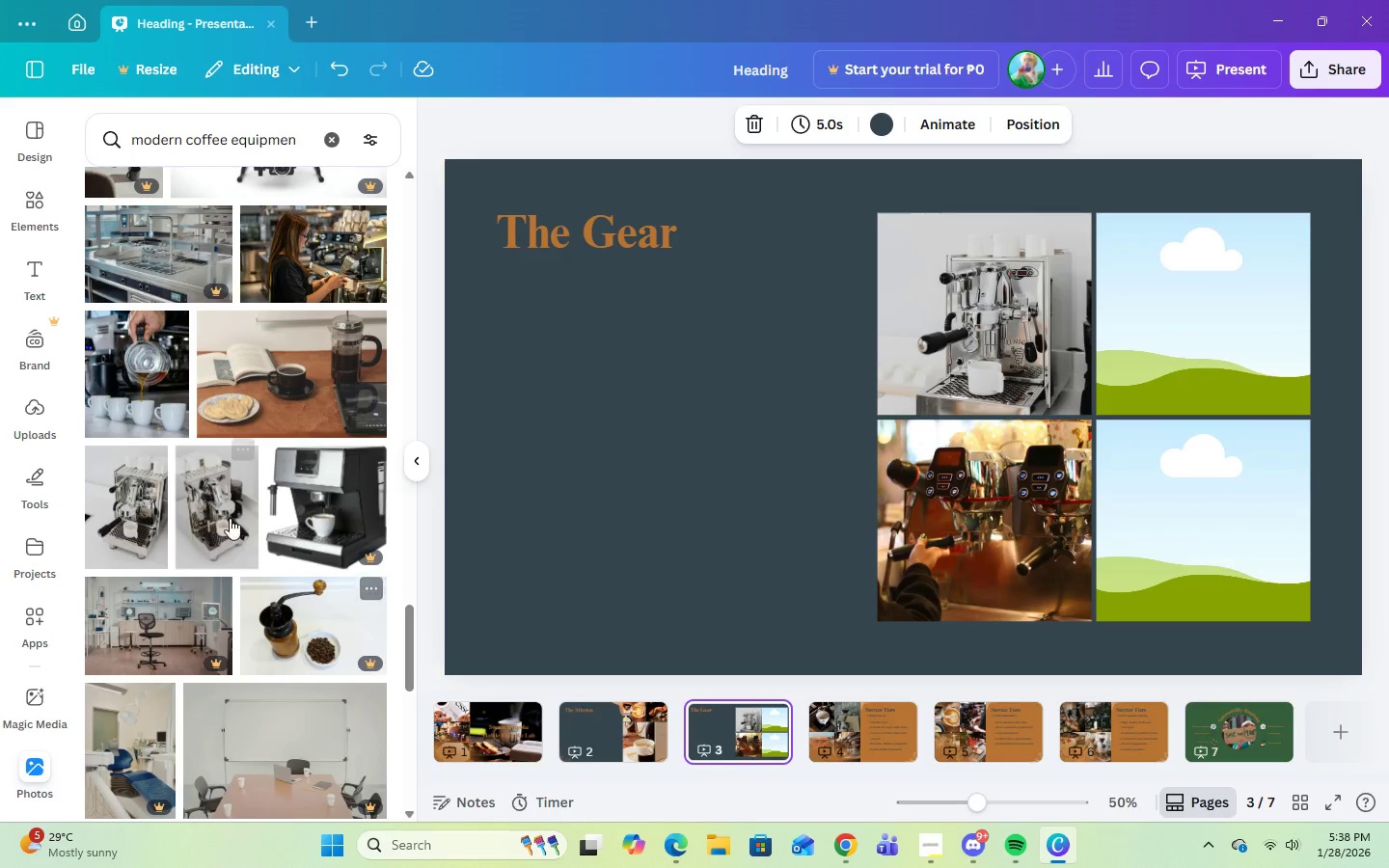 
left_click_drag(start_coordinate=[223, 512], to_coordinate=[1138, 506])
 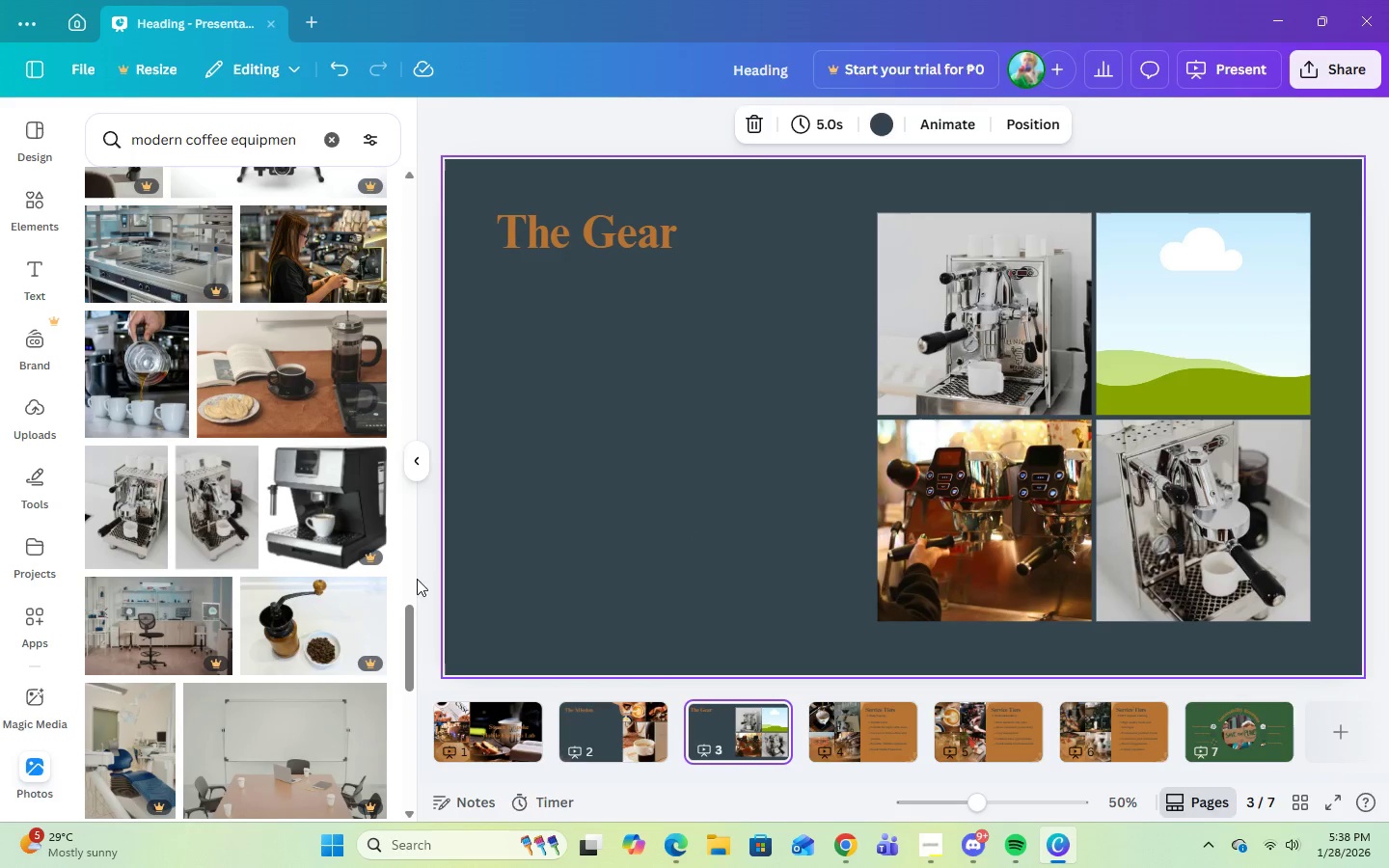 
scroll: coordinate [323, 621], scroll_direction: down, amount: 17.0
 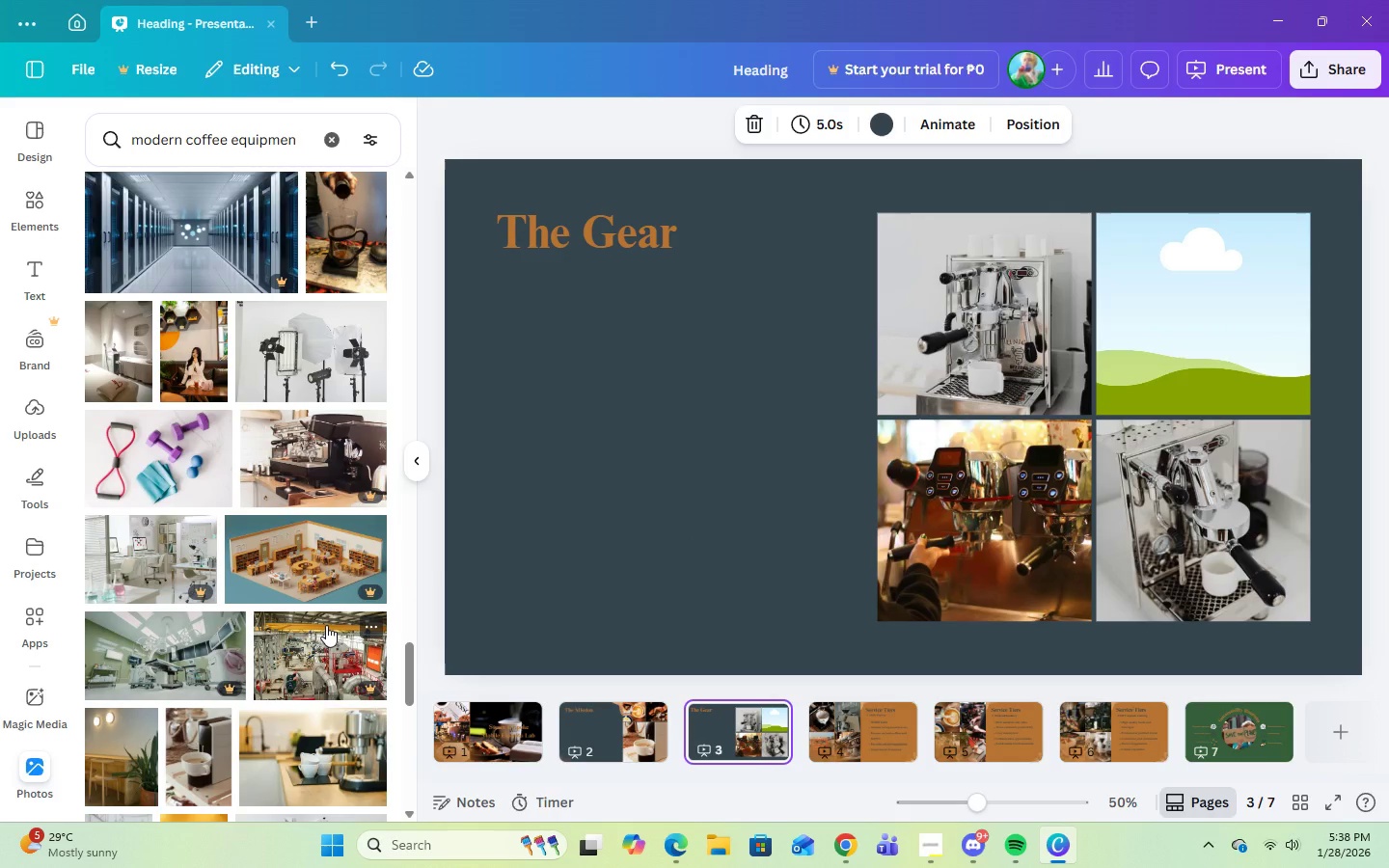 
scroll: coordinate [198, 620], scroll_direction: down, amount: 3.0
 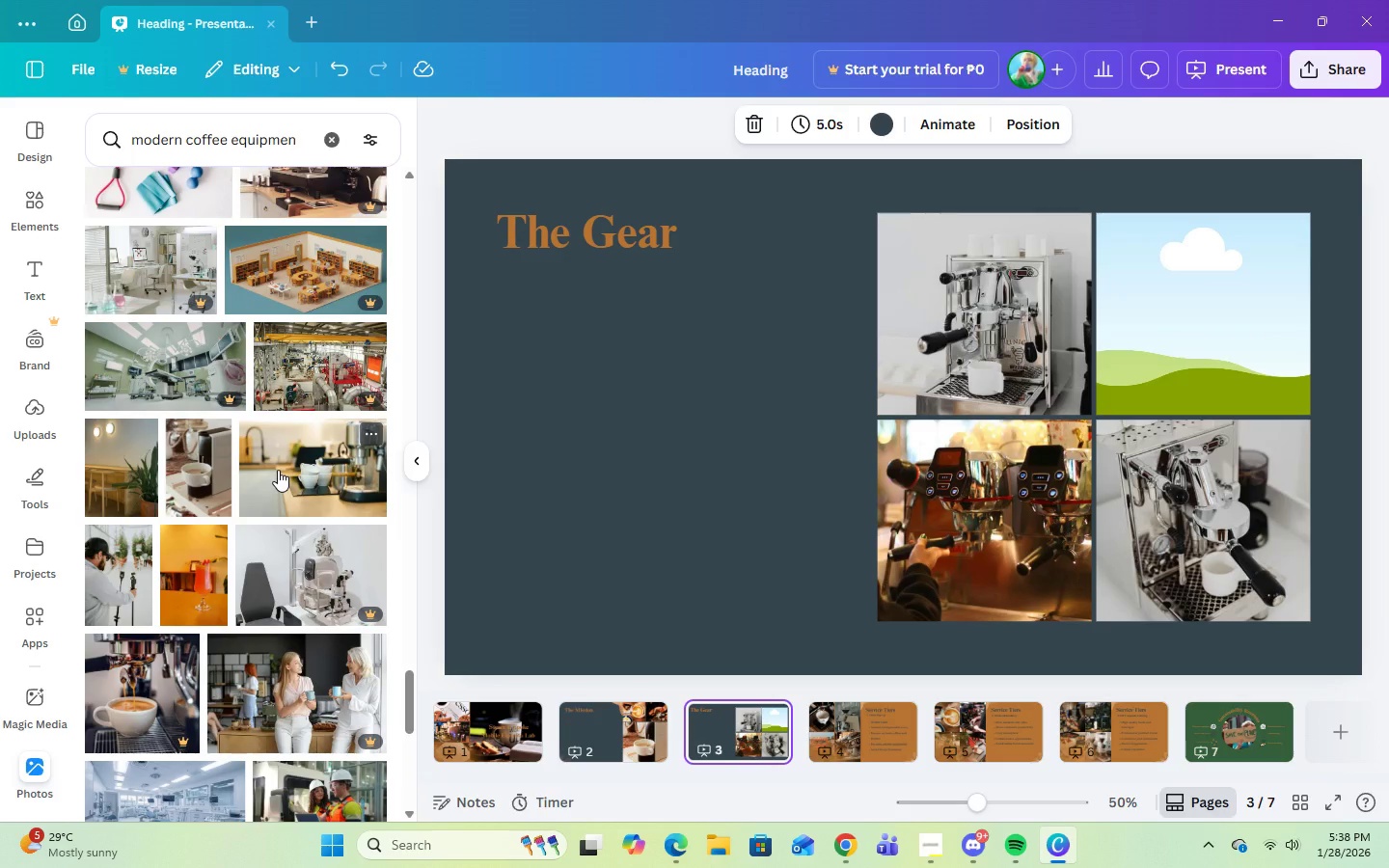 
left_click([278, 470])
 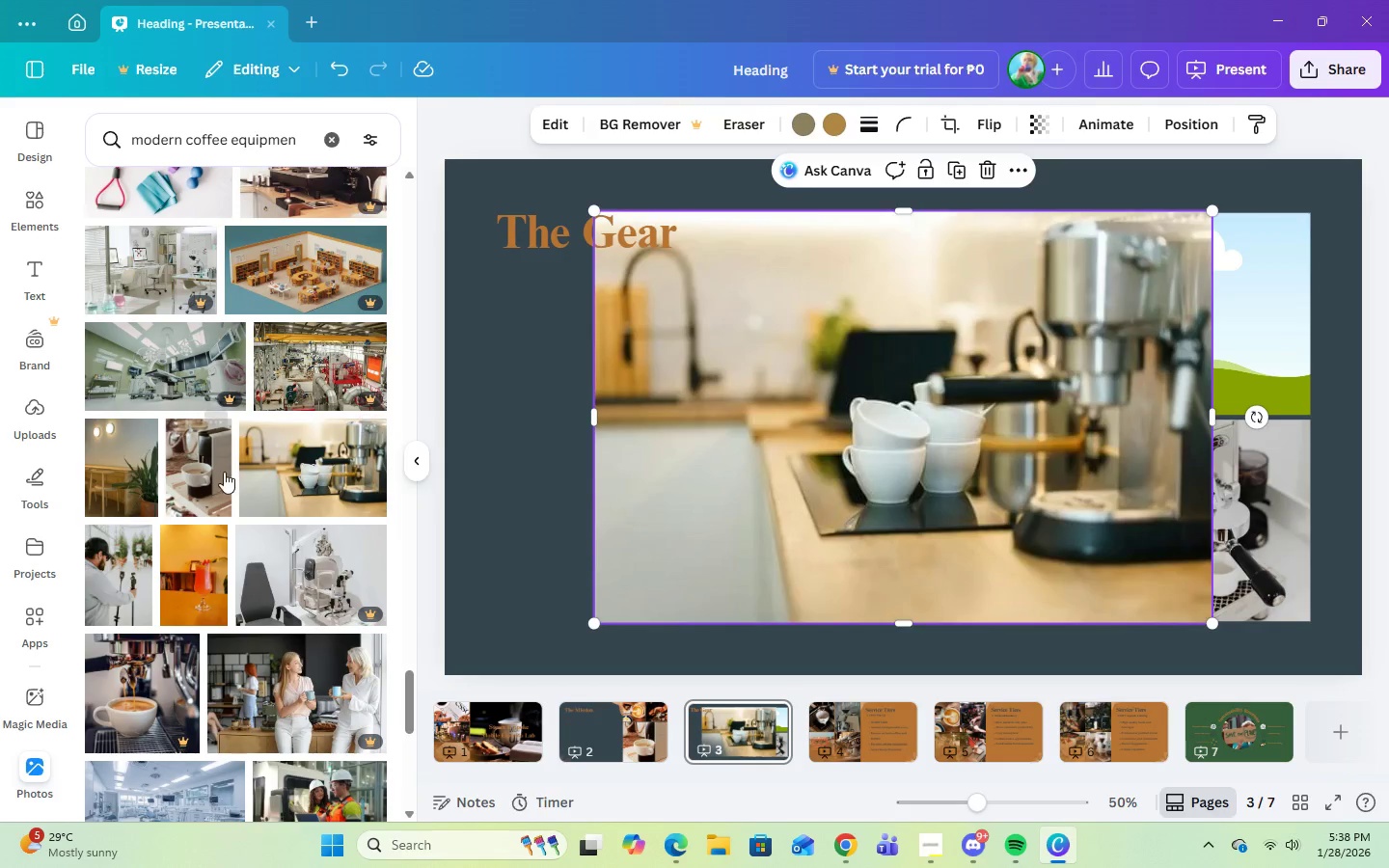 
left_click([203, 476])
 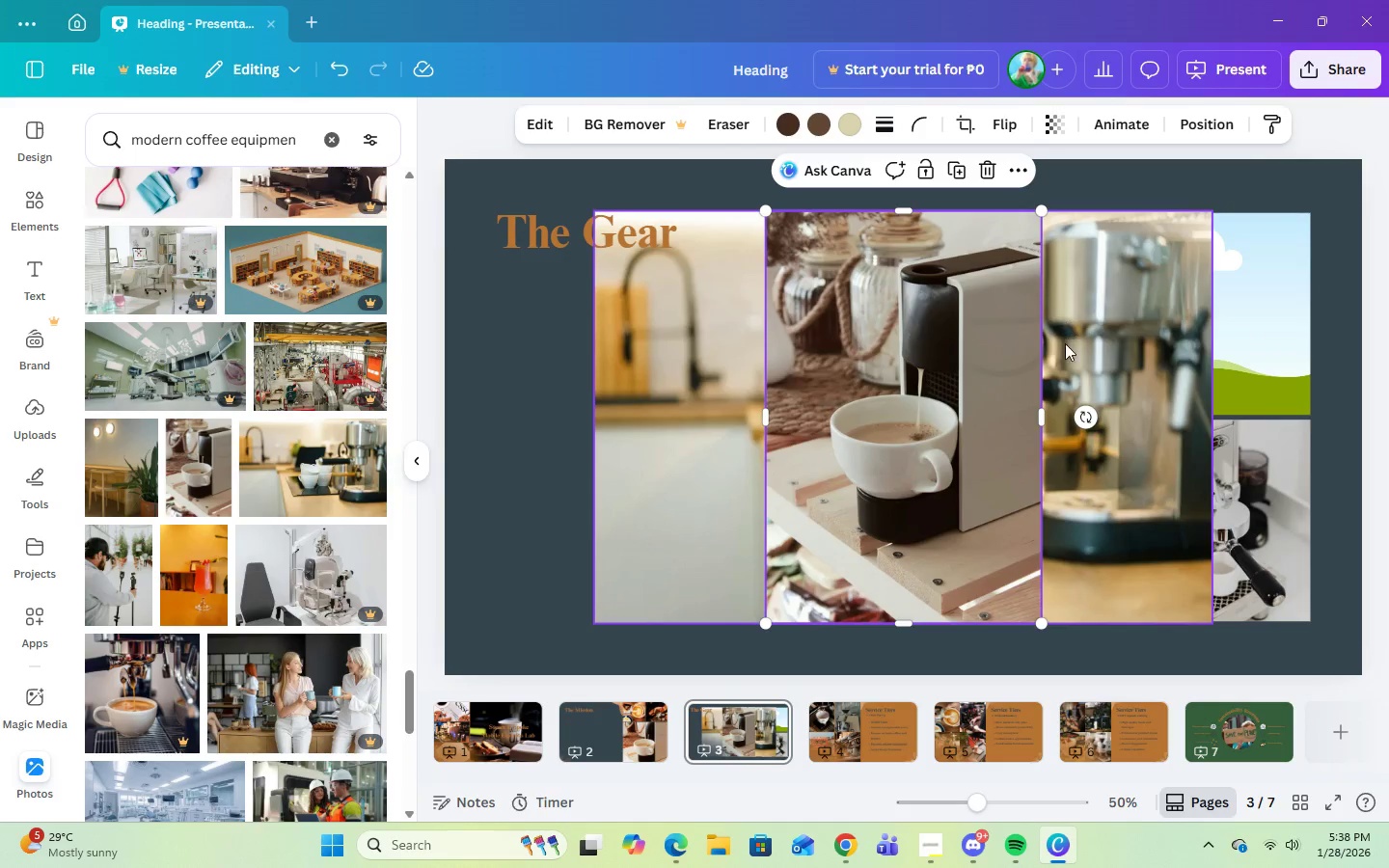 
left_click([1171, 313])
 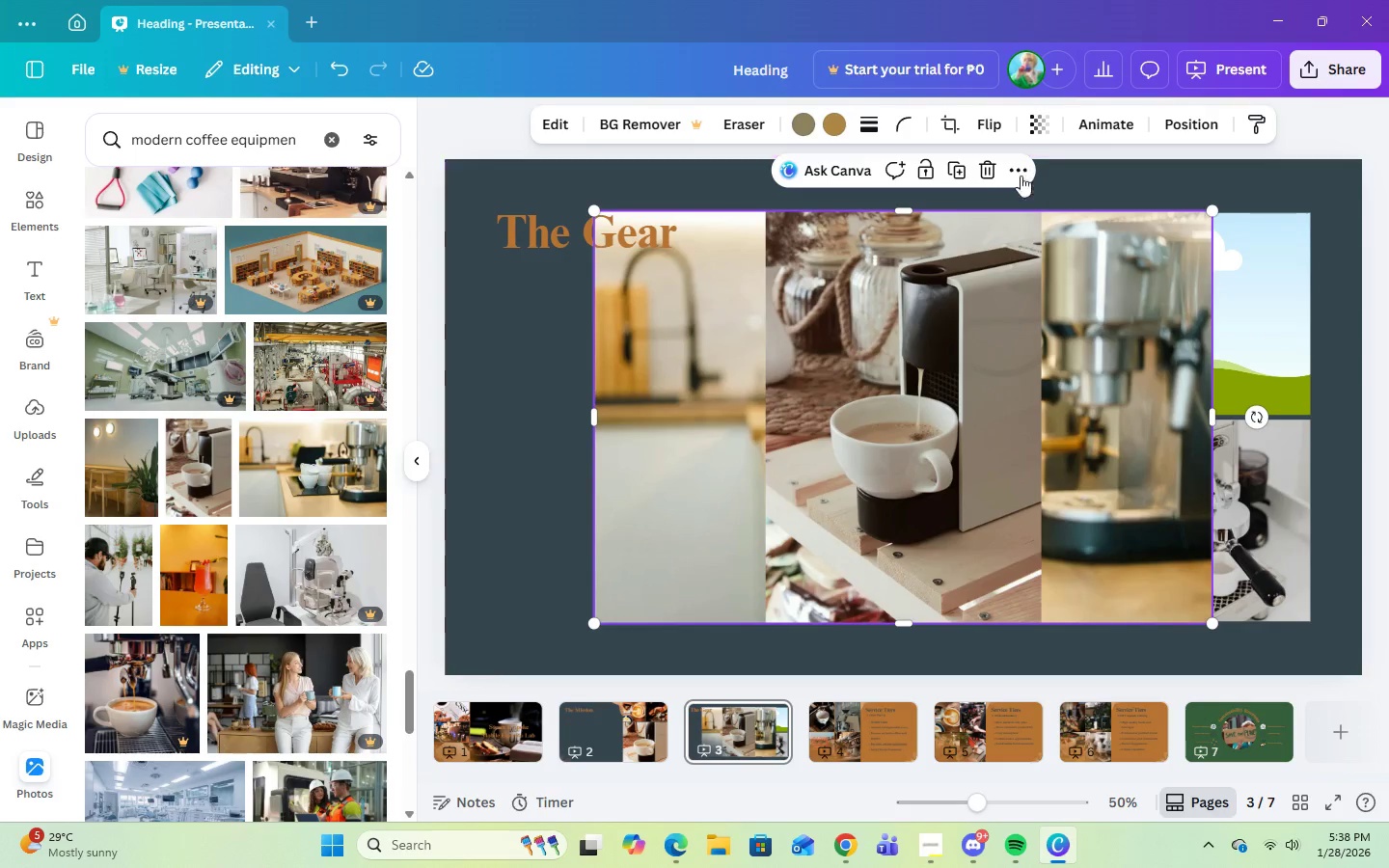 
left_click([987, 170])
 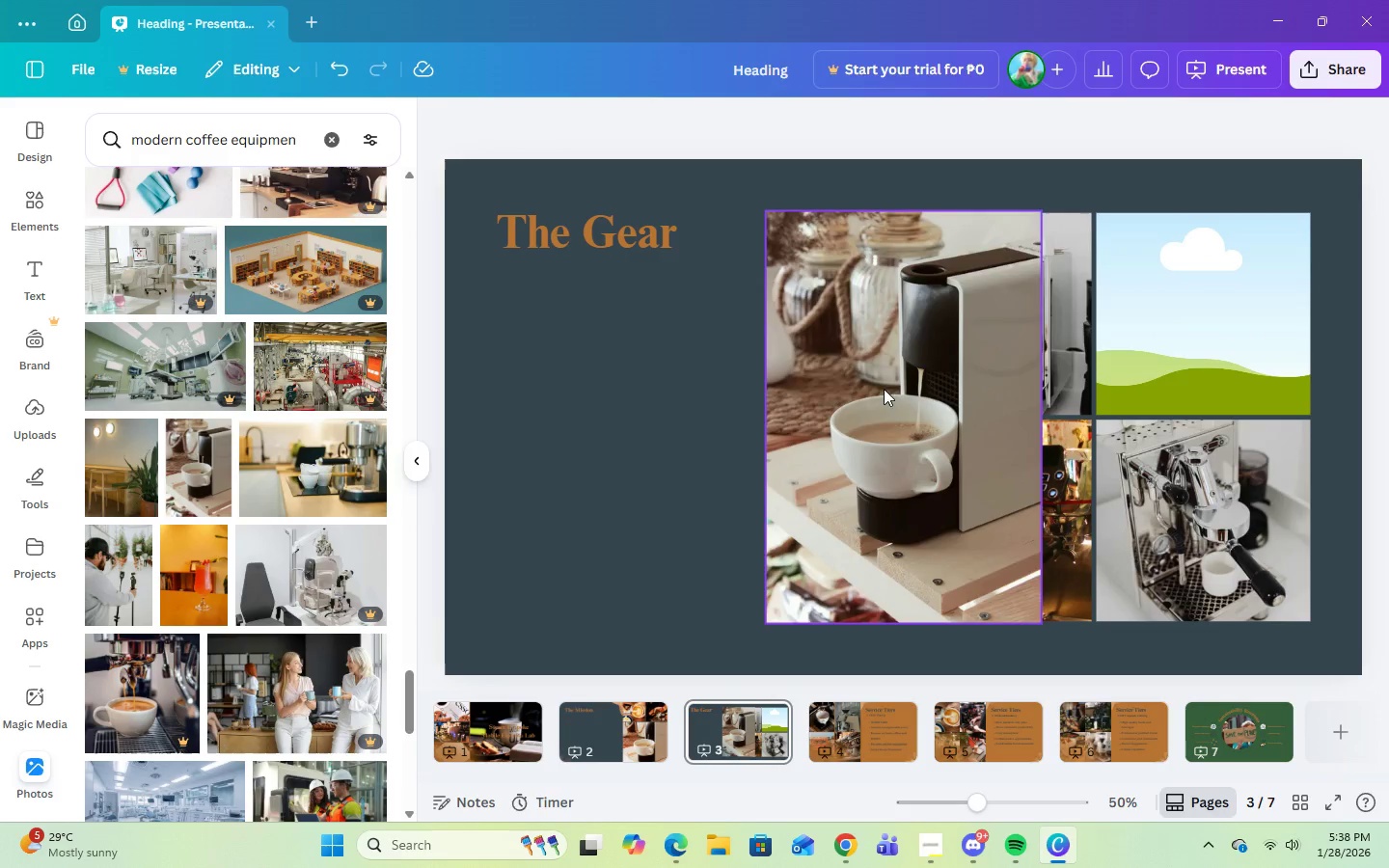 
left_click_drag(start_coordinate=[873, 406], to_coordinate=[1136, 344])
 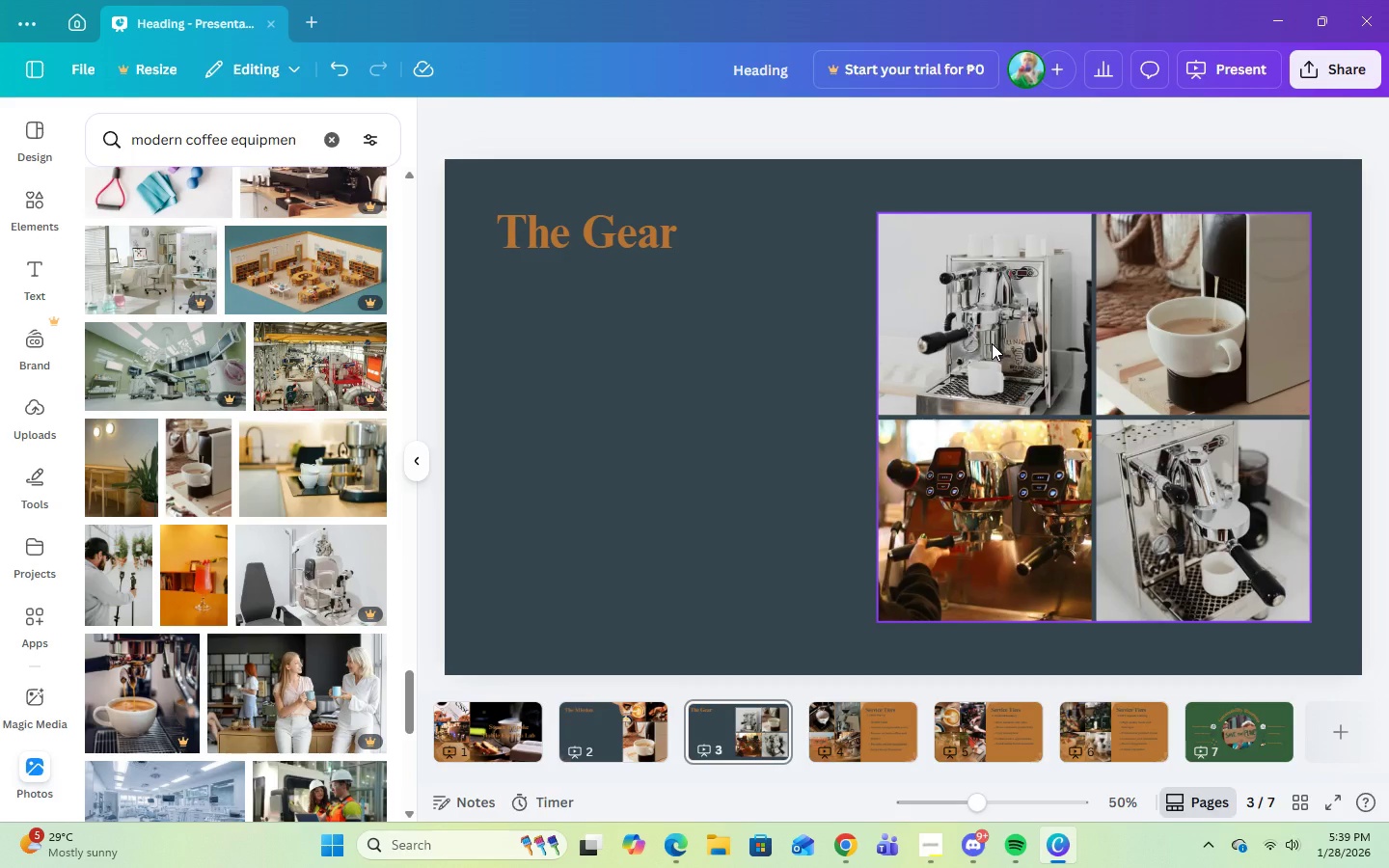 
wait(26.0)
 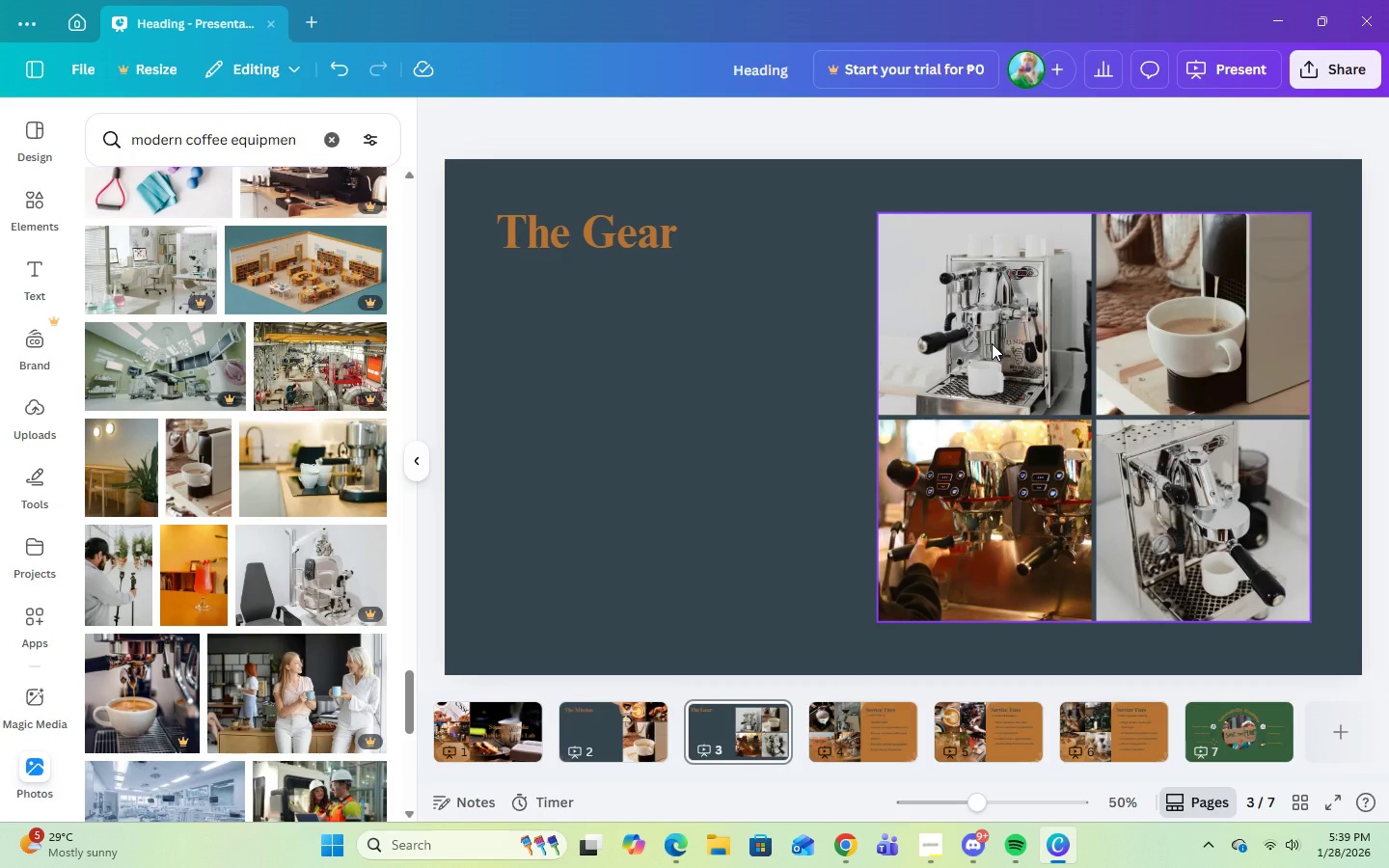 
left_click([852, 860])
 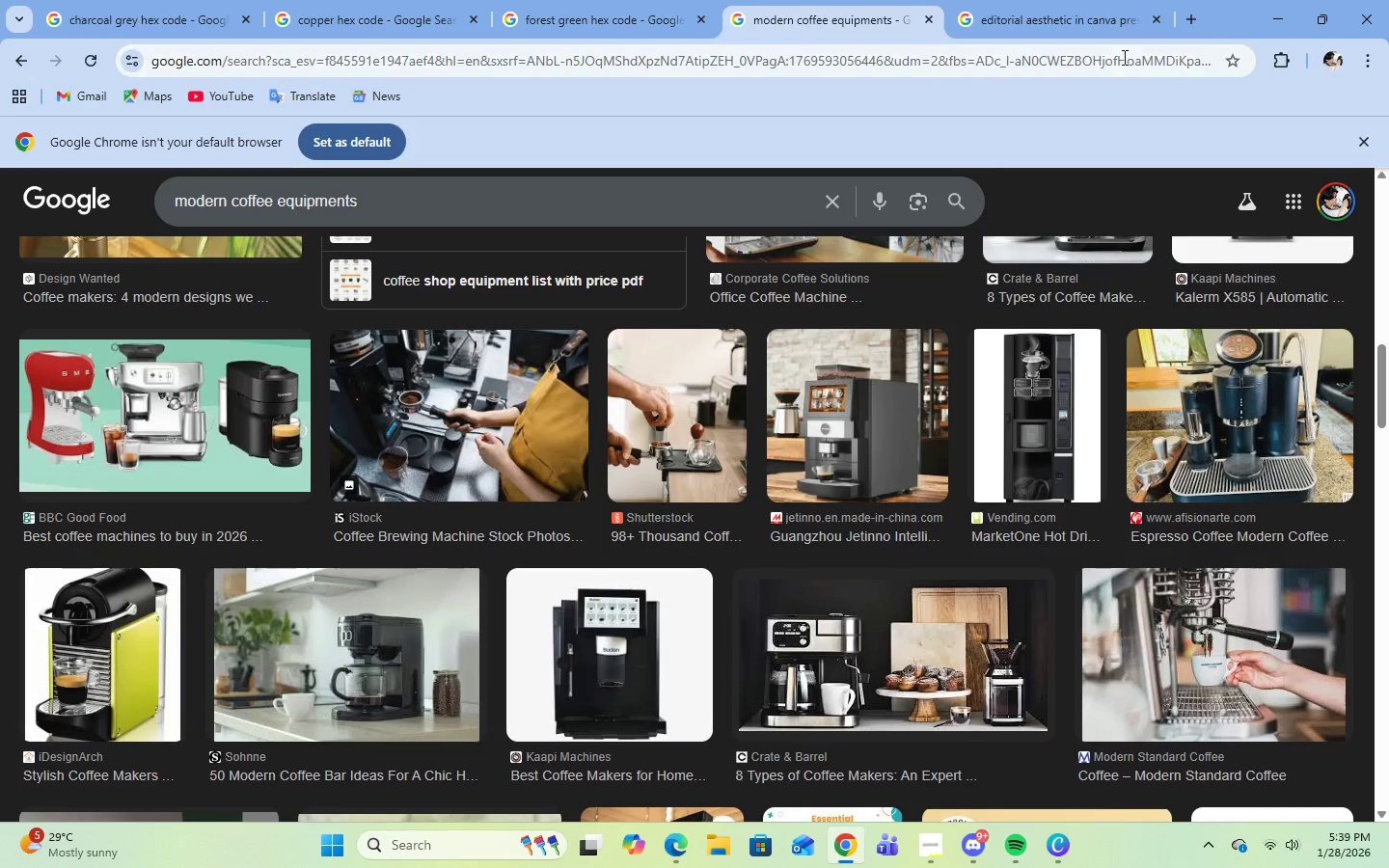 
left_click([1101, 33])
 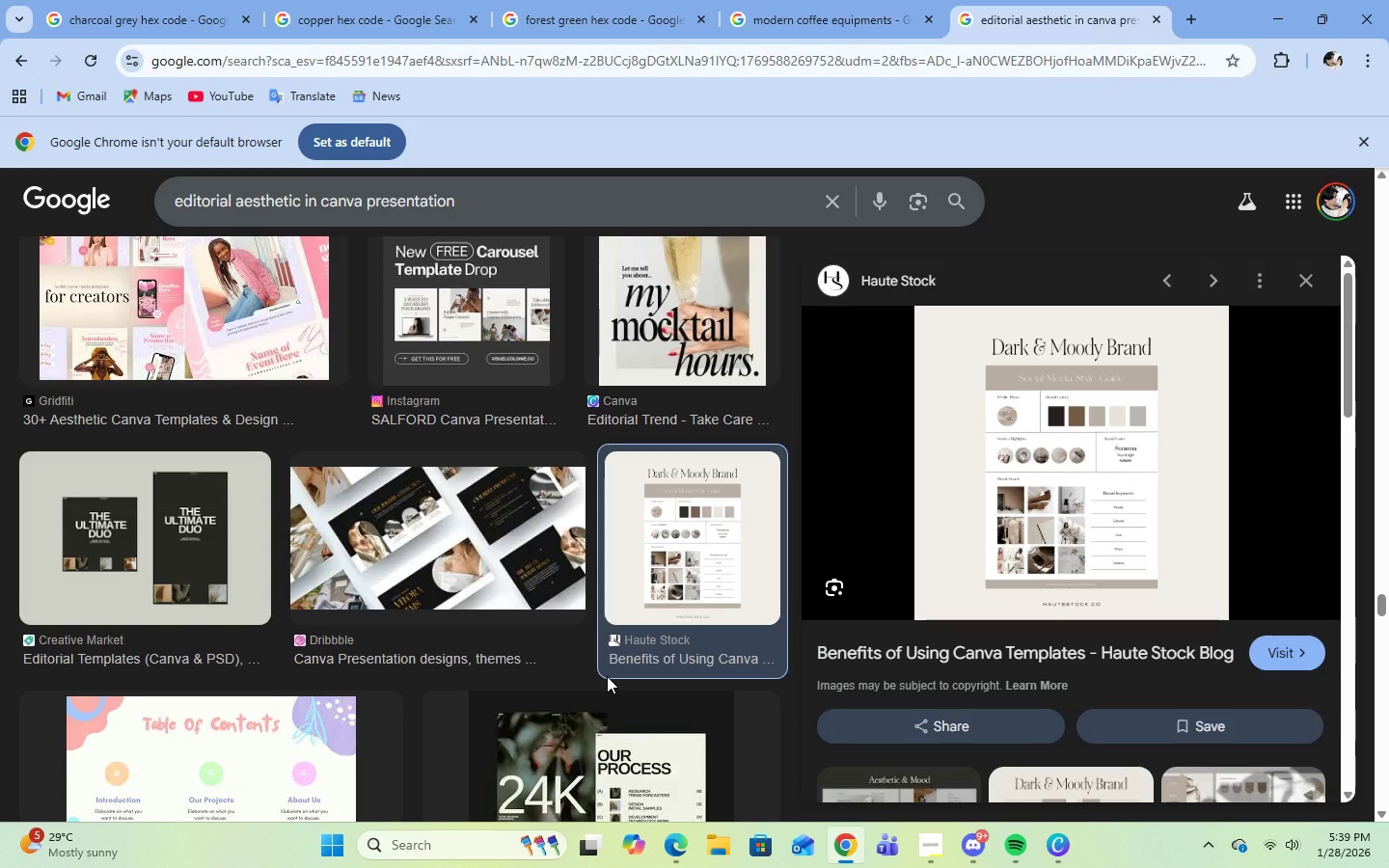 
wait(6.58)
 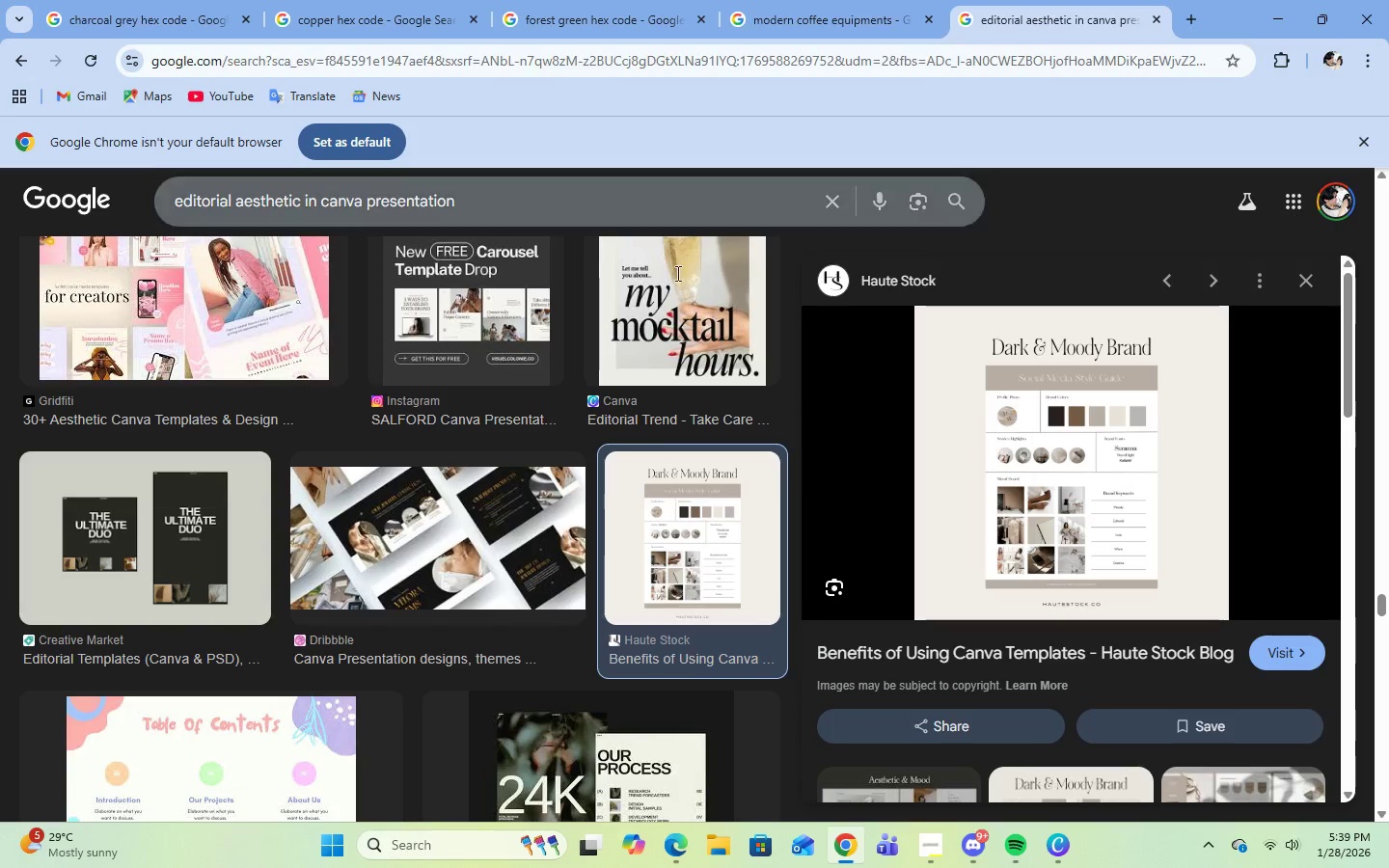 
scroll: coordinate [607, 676], scroll_direction: down, amount: 5.0
 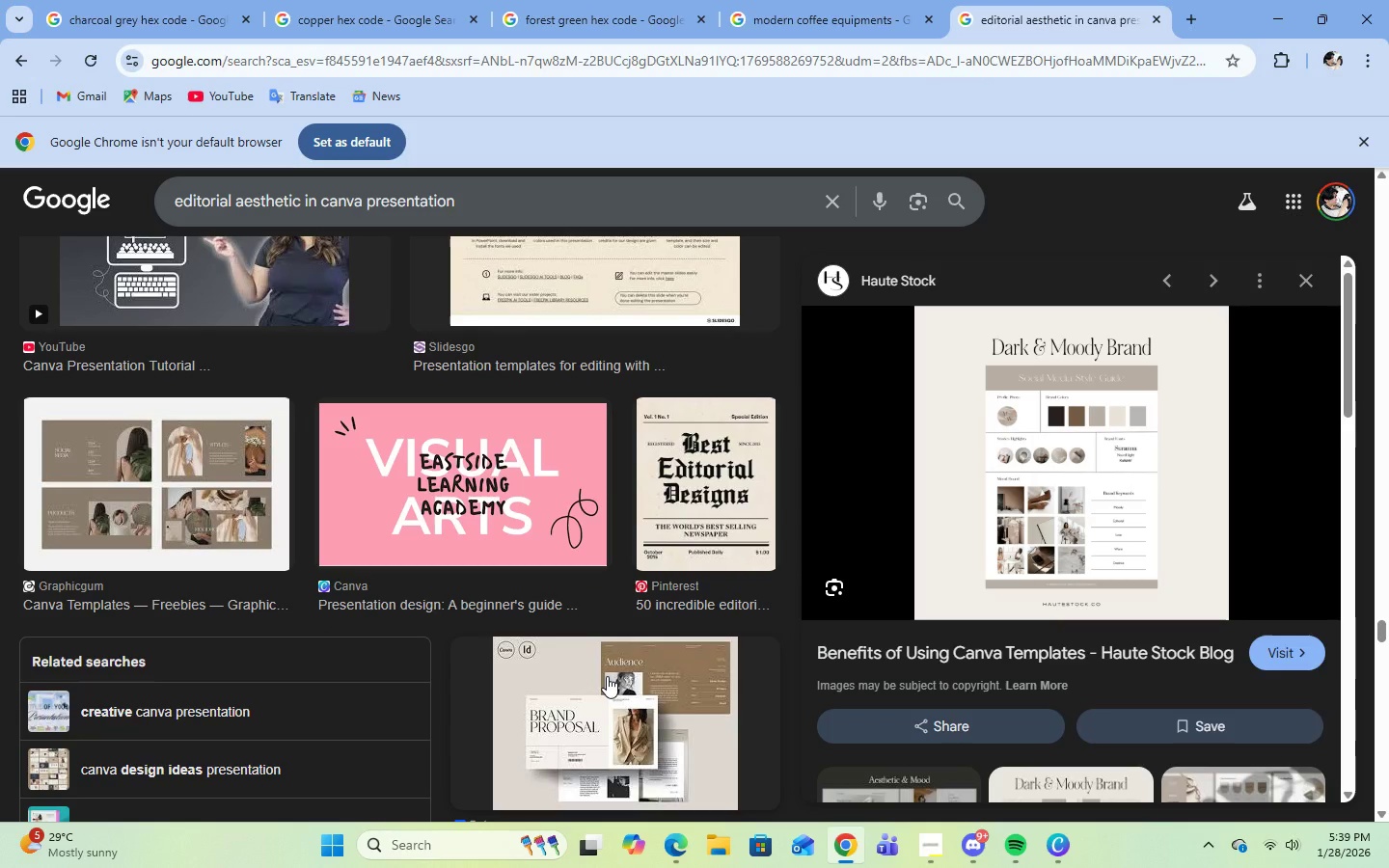 
wait(10.95)
 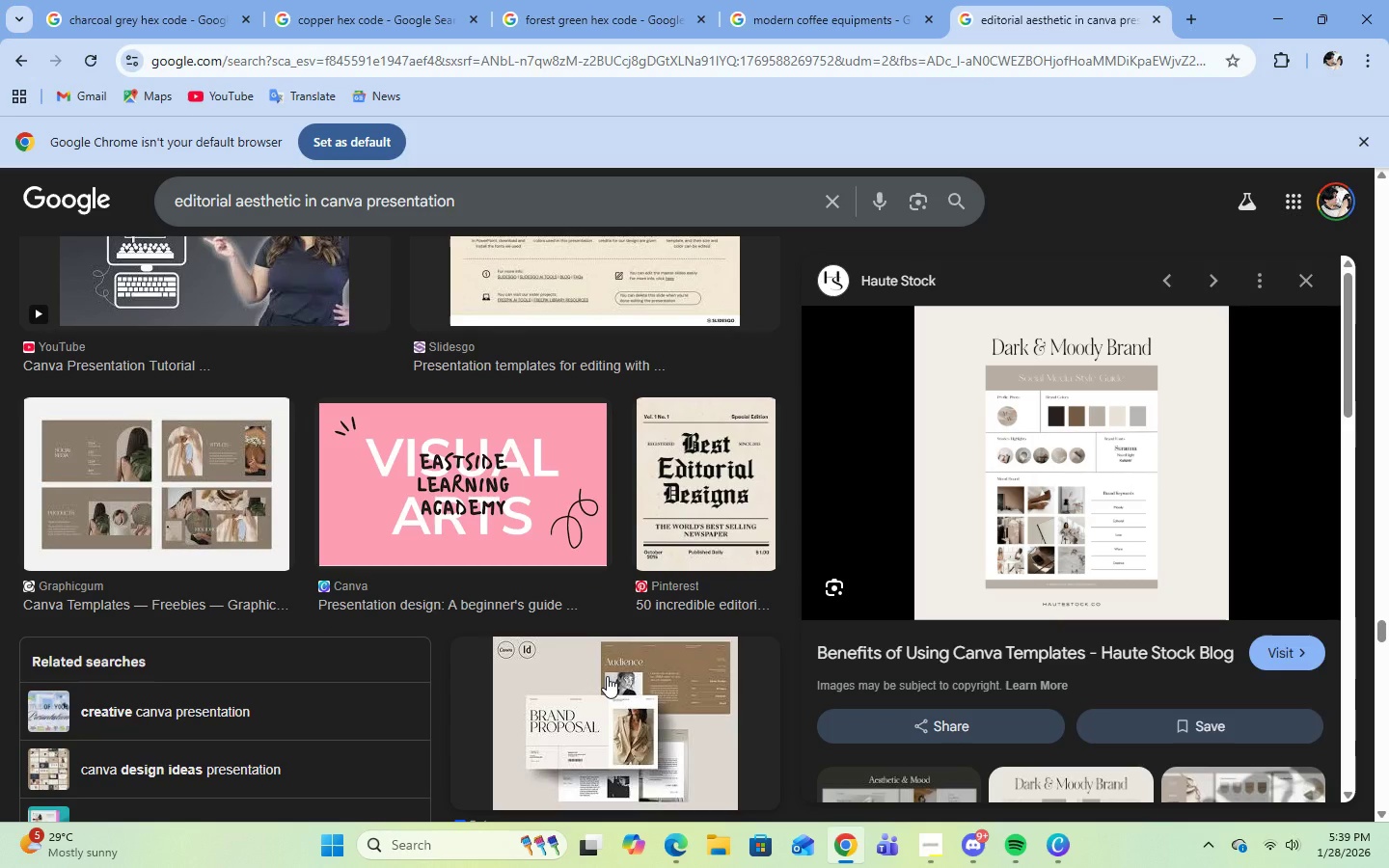 
scroll: coordinate [597, 683], scroll_direction: down, amount: 3.0
 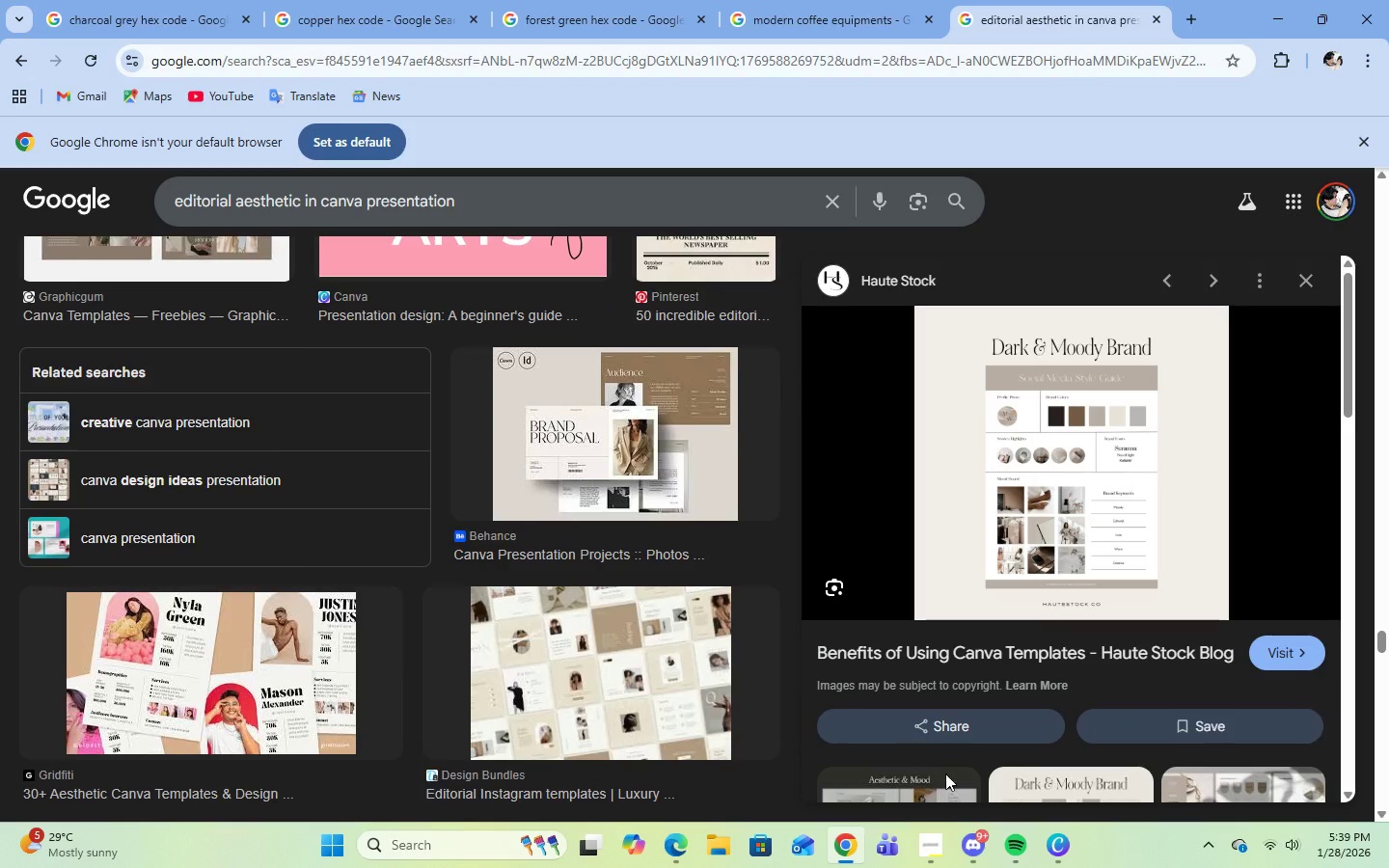 
left_click([1055, 854])
 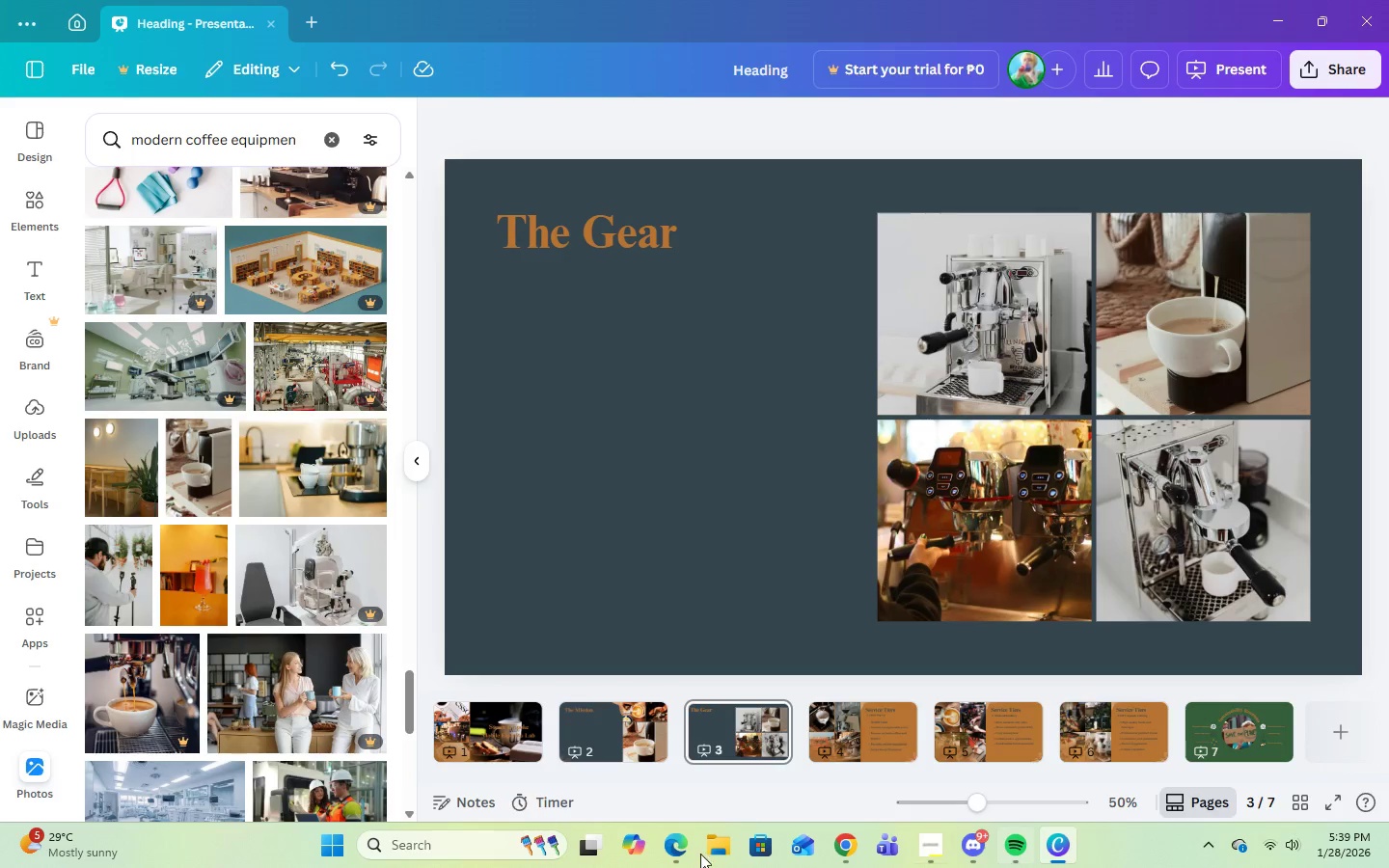 
scroll: coordinate [212, 601], scroll_direction: down, amount: 5.0
 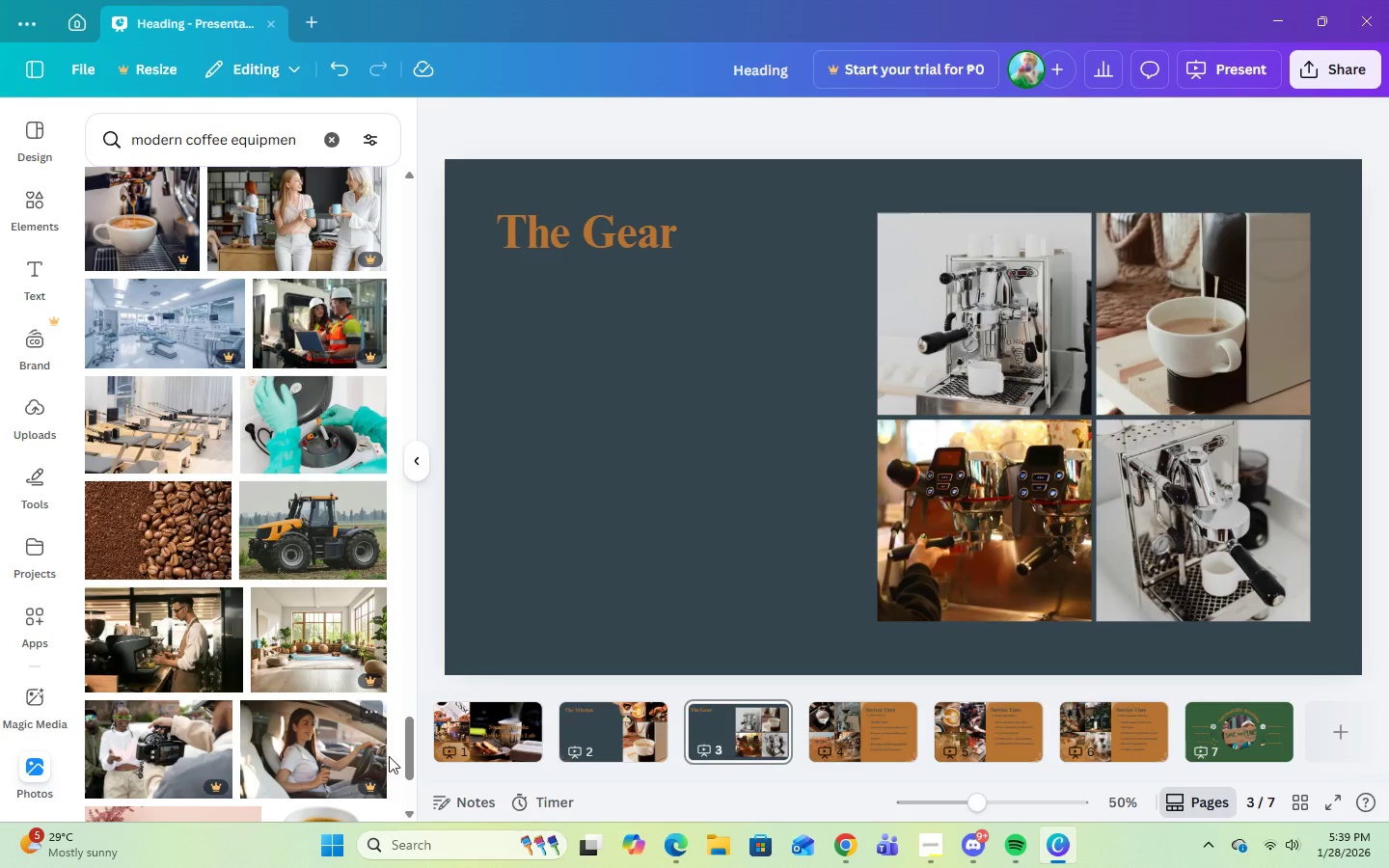 
left_click_drag(start_coordinate=[411, 753], to_coordinate=[424, 159])
 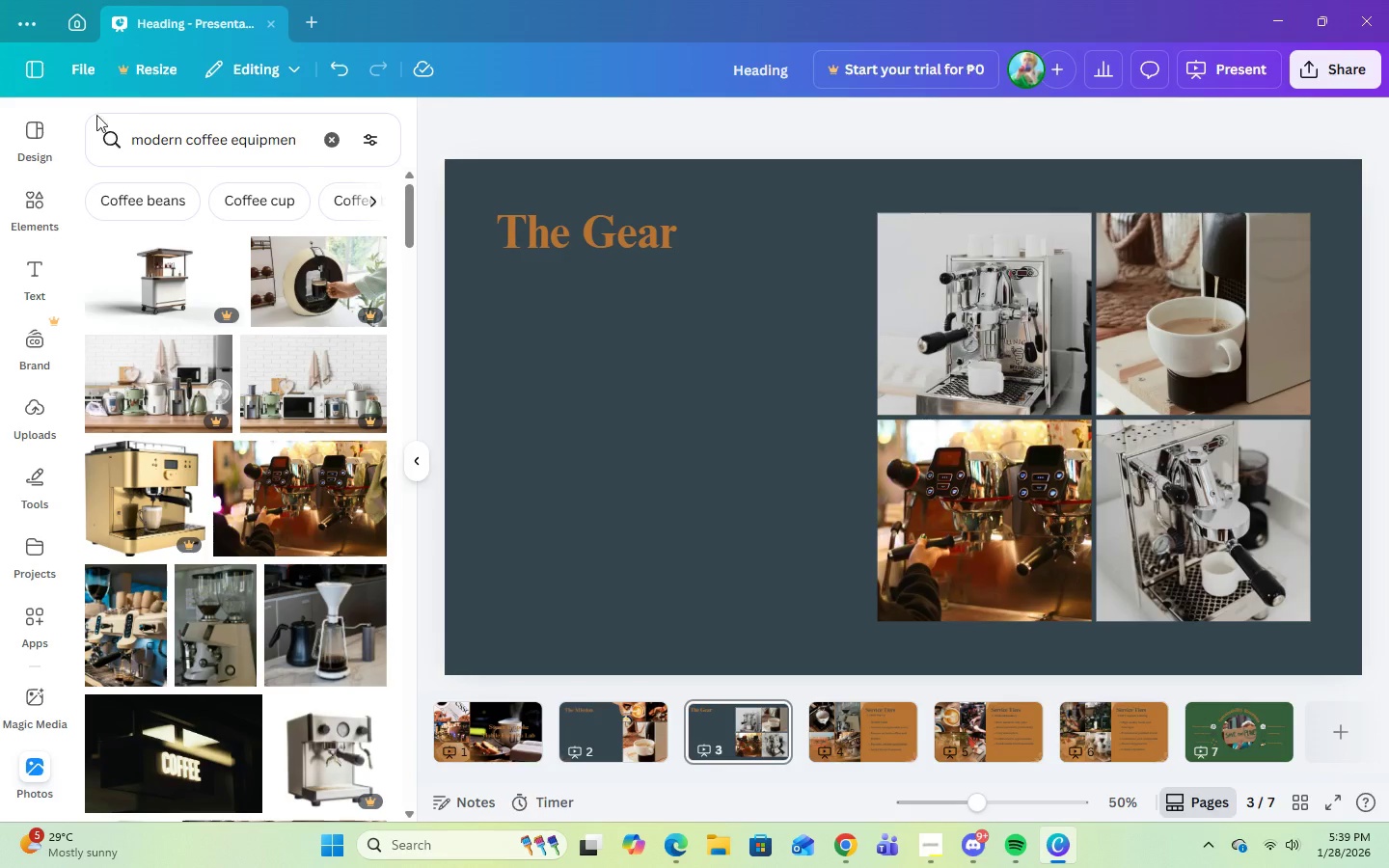 
left_click([16, 215])
 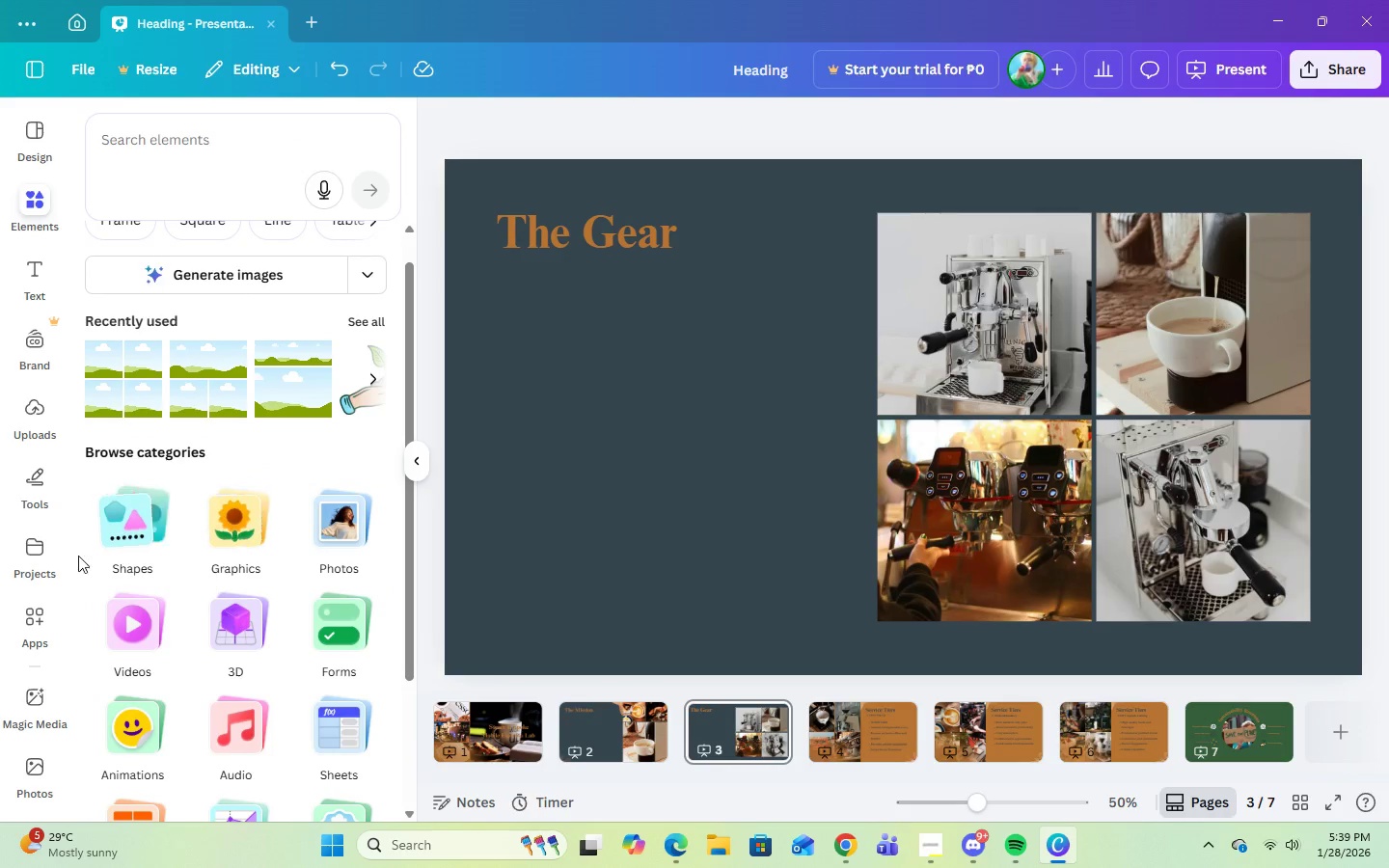 
scroll: coordinate [329, 652], scroll_direction: down, amount: 2.0
 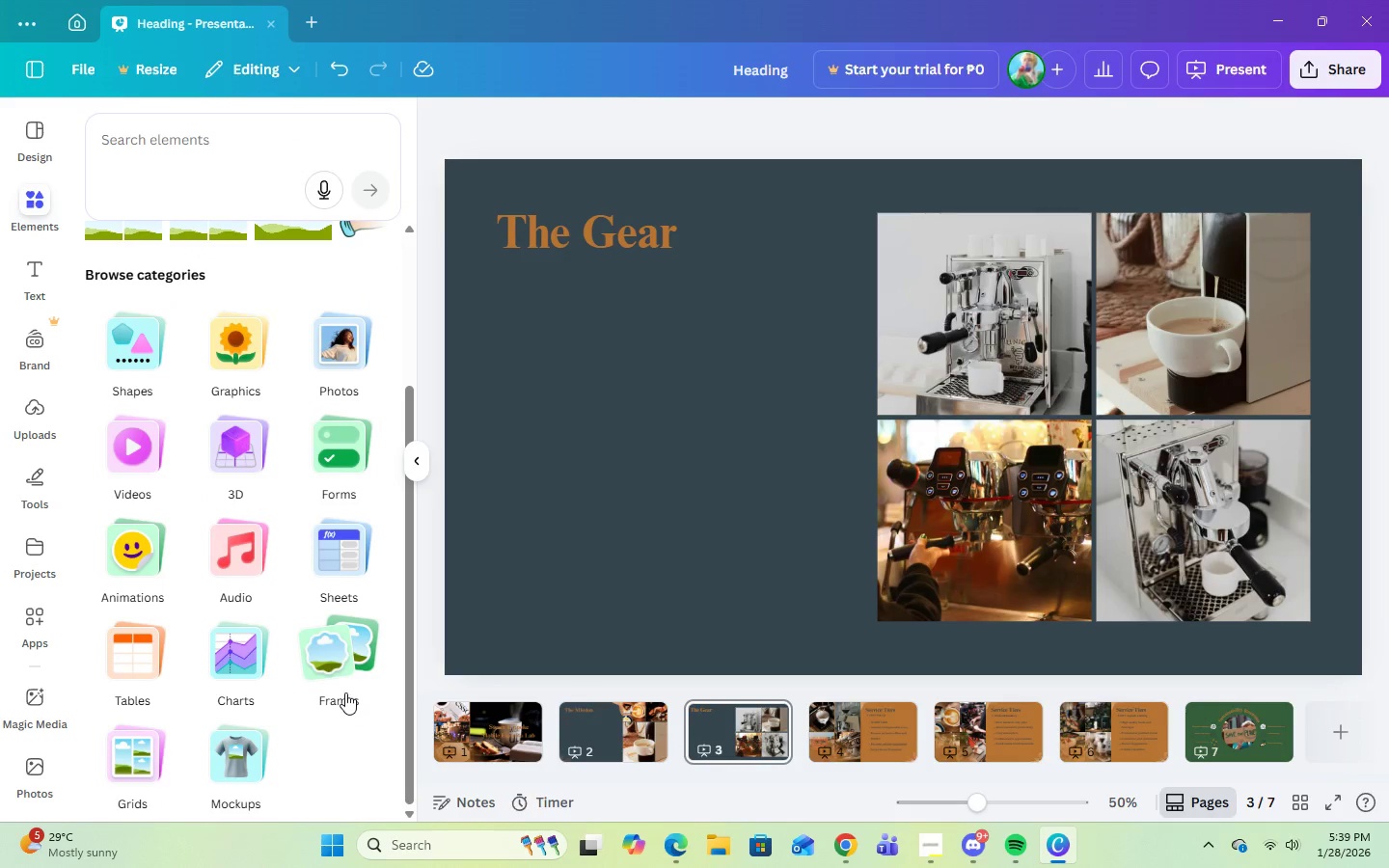 
left_click([344, 685])
 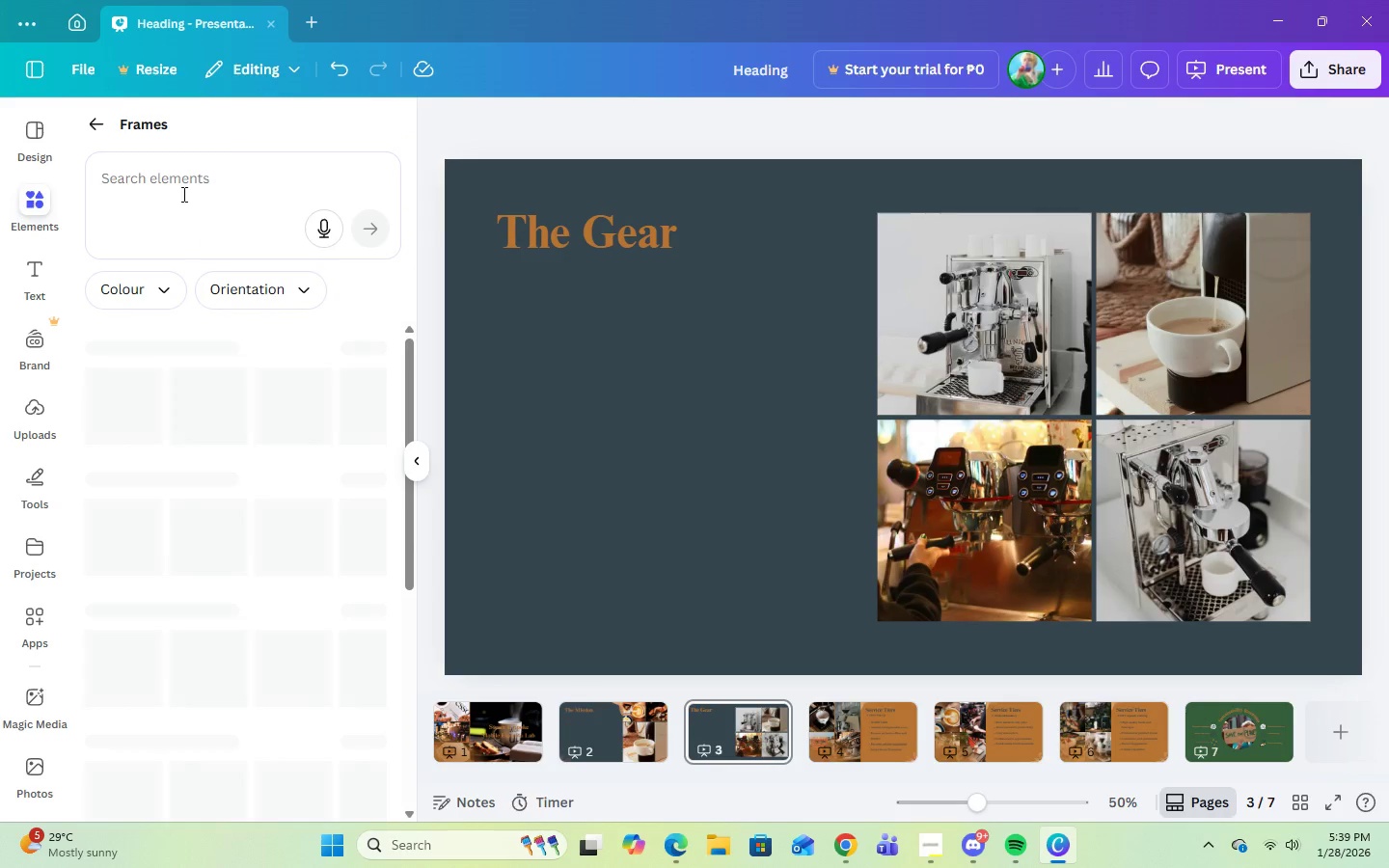 
left_click([181, 191])
 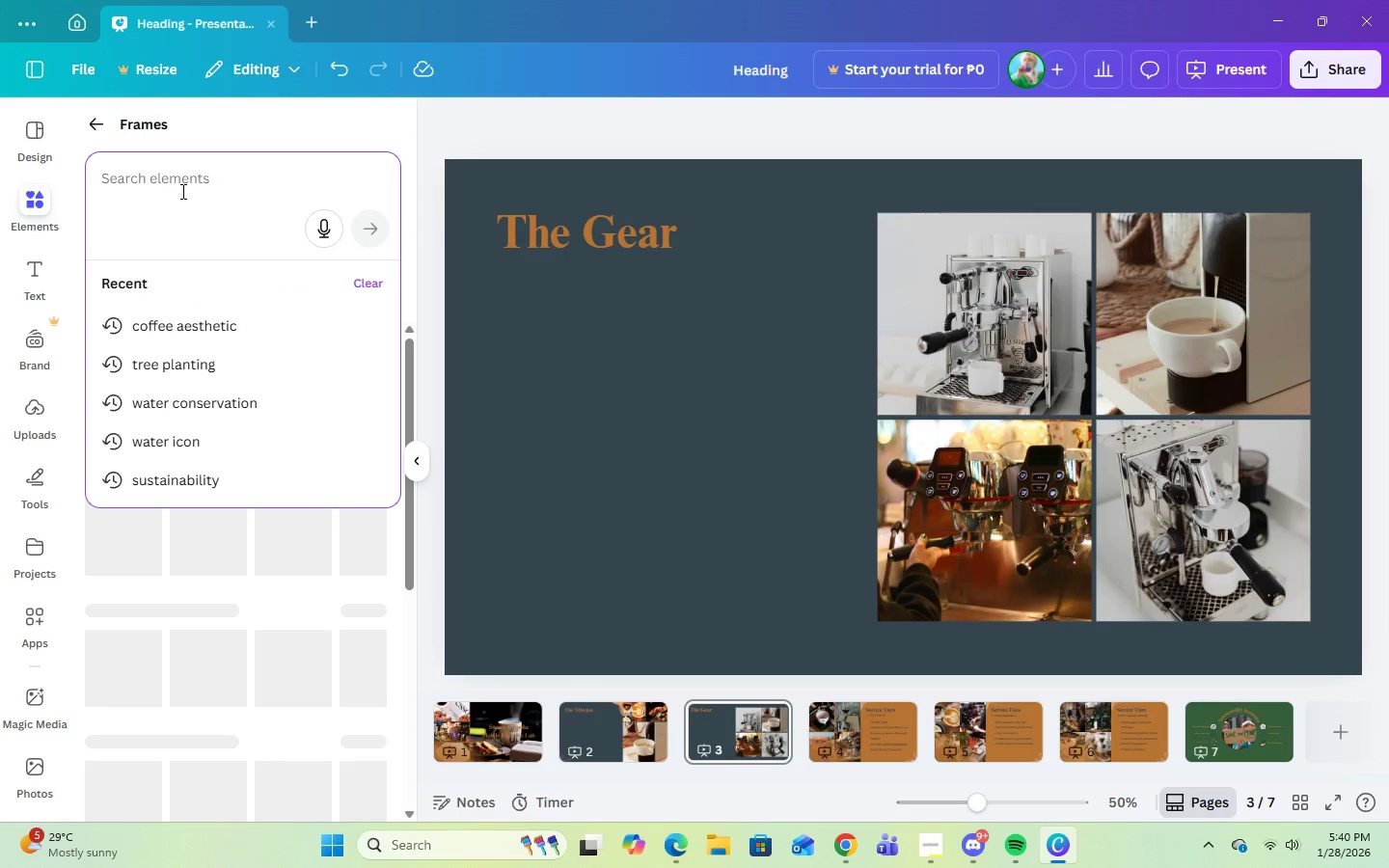 
type(editorial frames)
 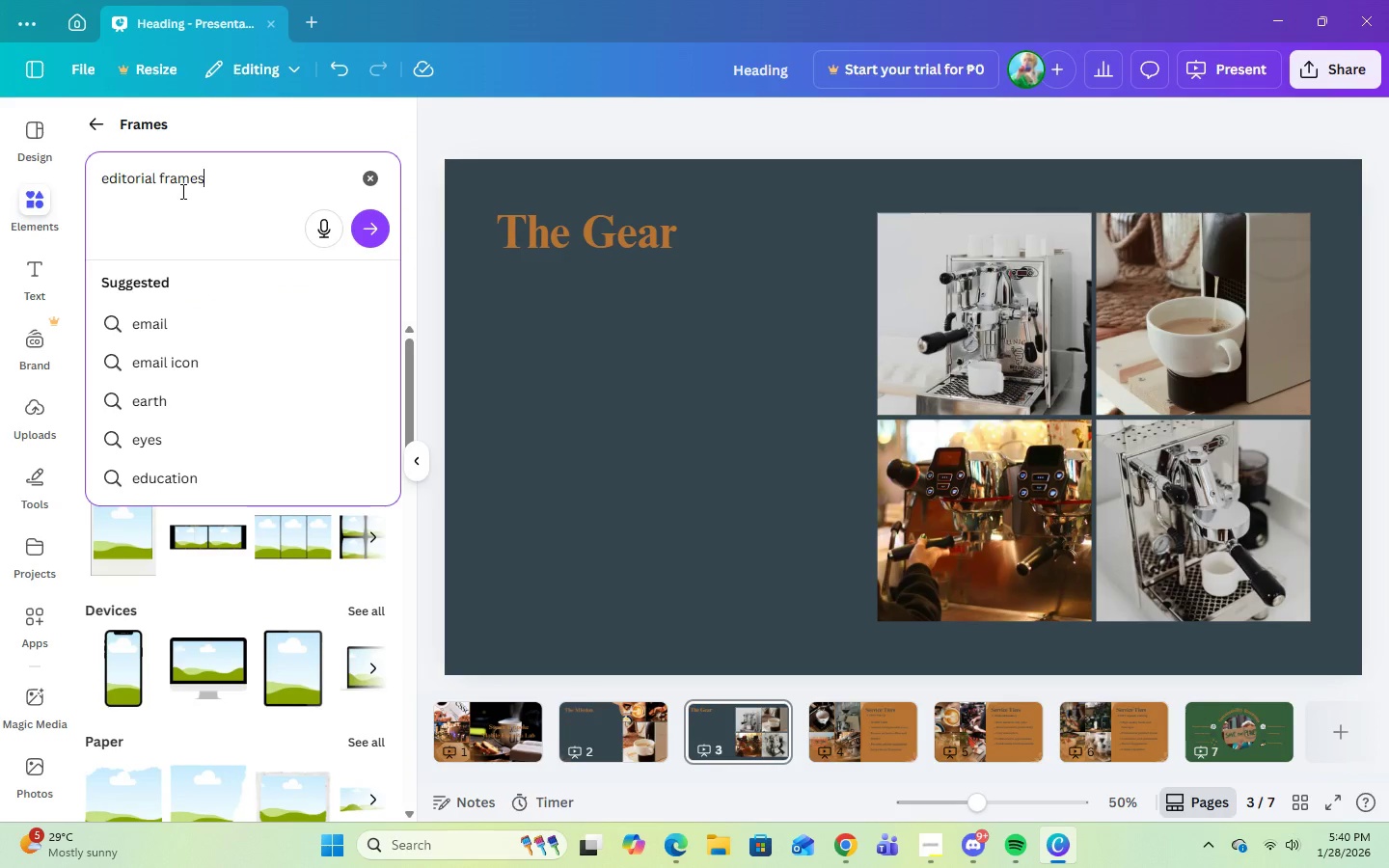 
key(Enter)
 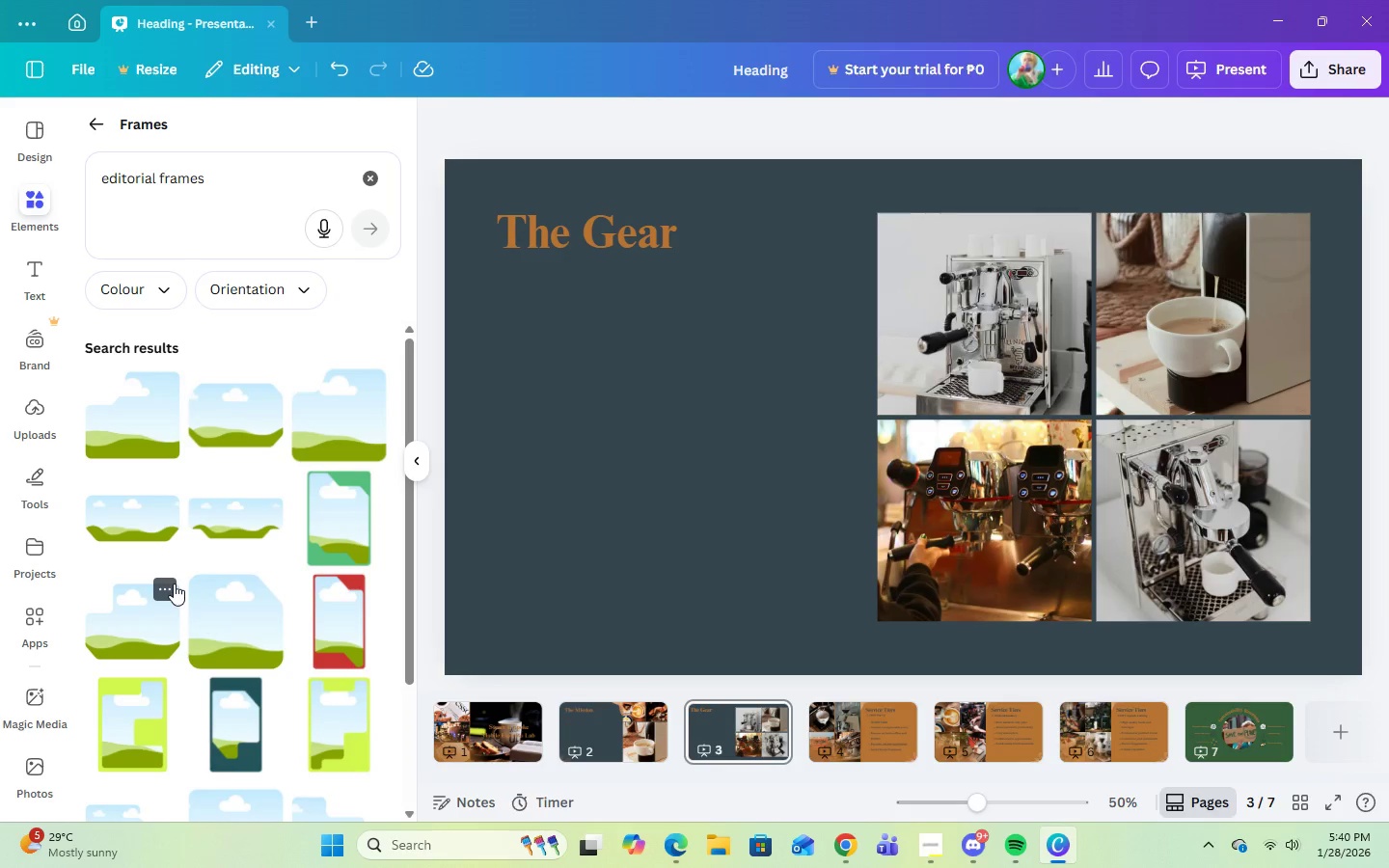 
wait(5.89)
 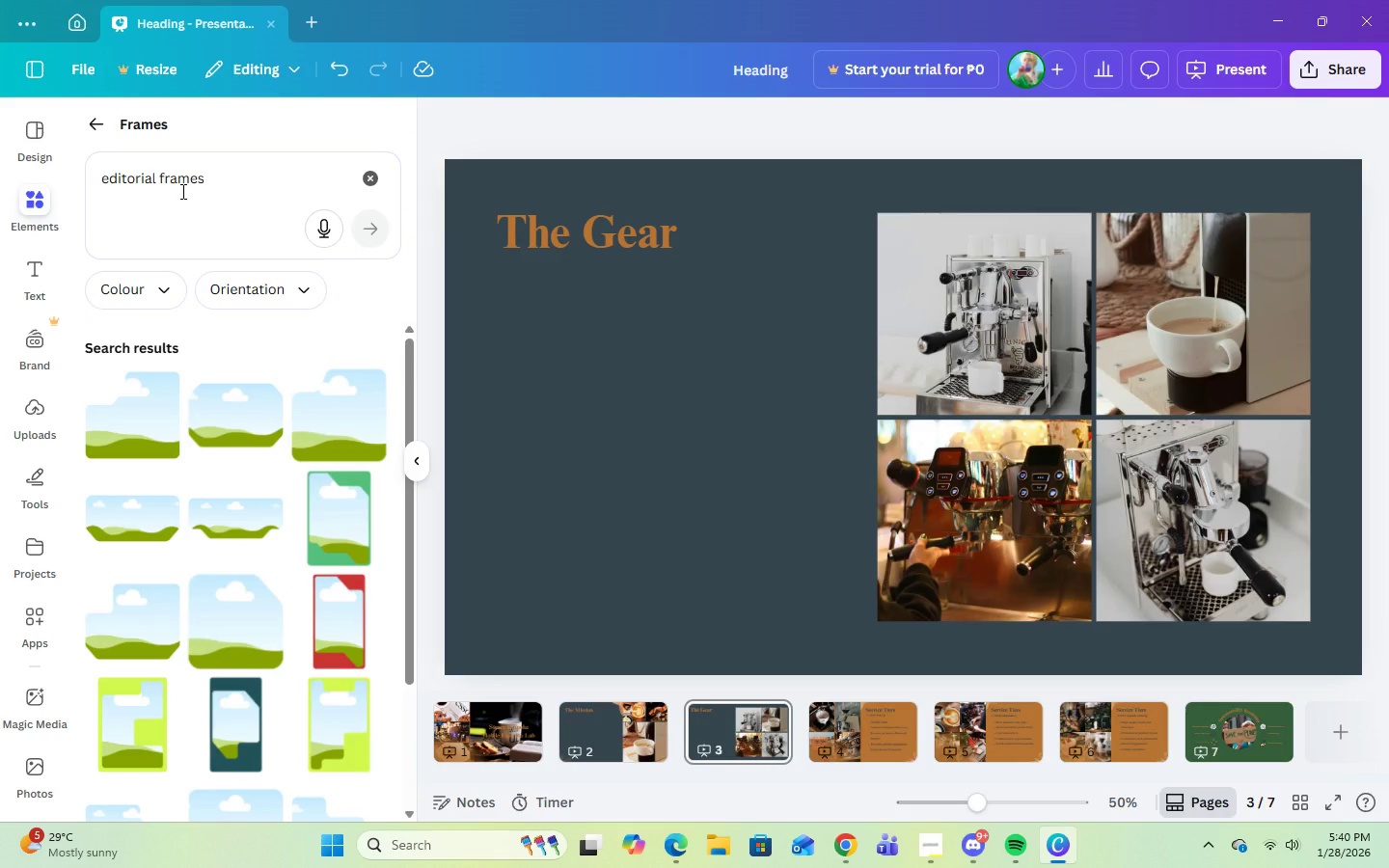 
scroll: coordinate [290, 548], scroll_direction: down, amount: 2.0
 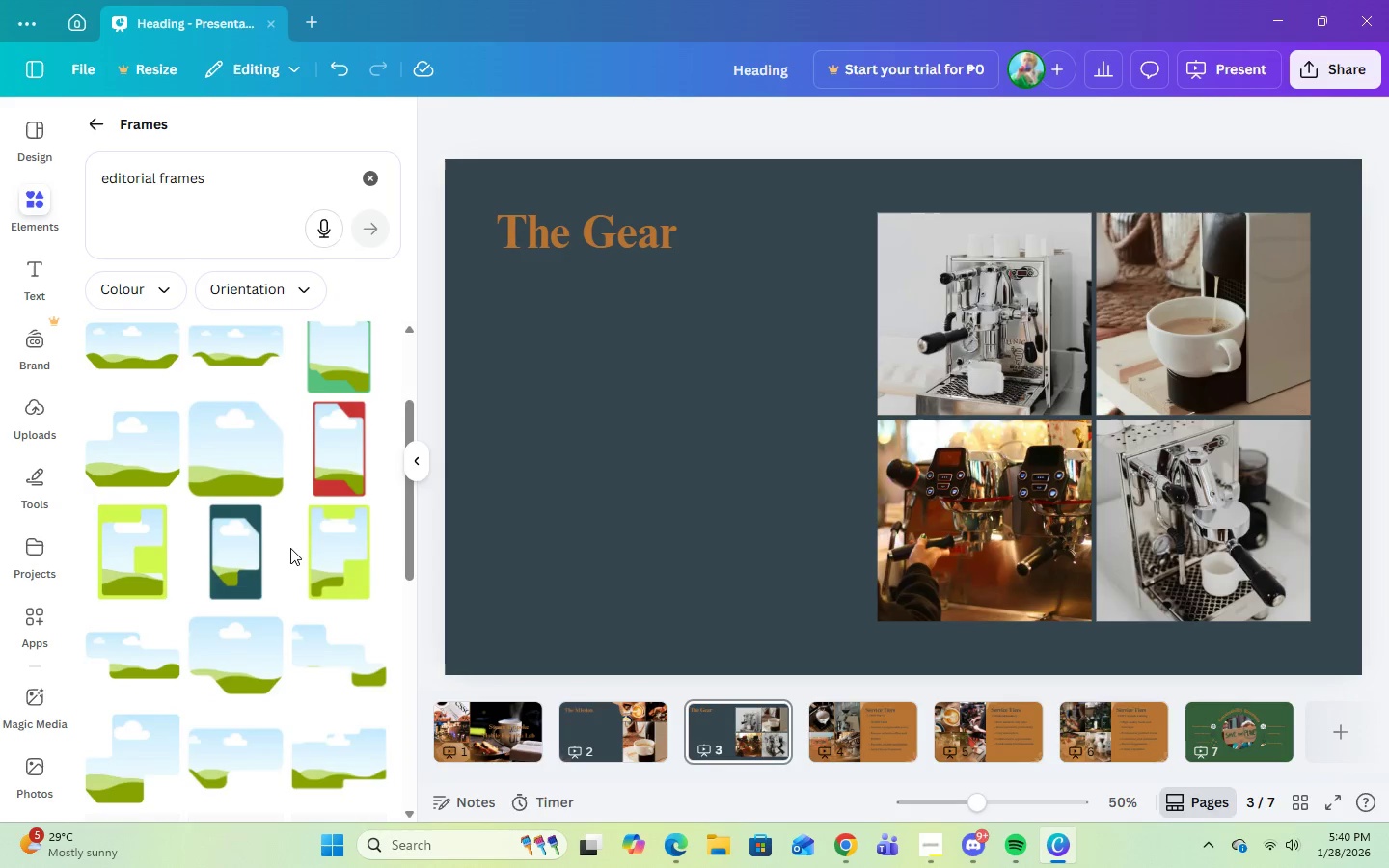 
scroll: coordinate [290, 548], scroll_direction: up, amount: 3.0
 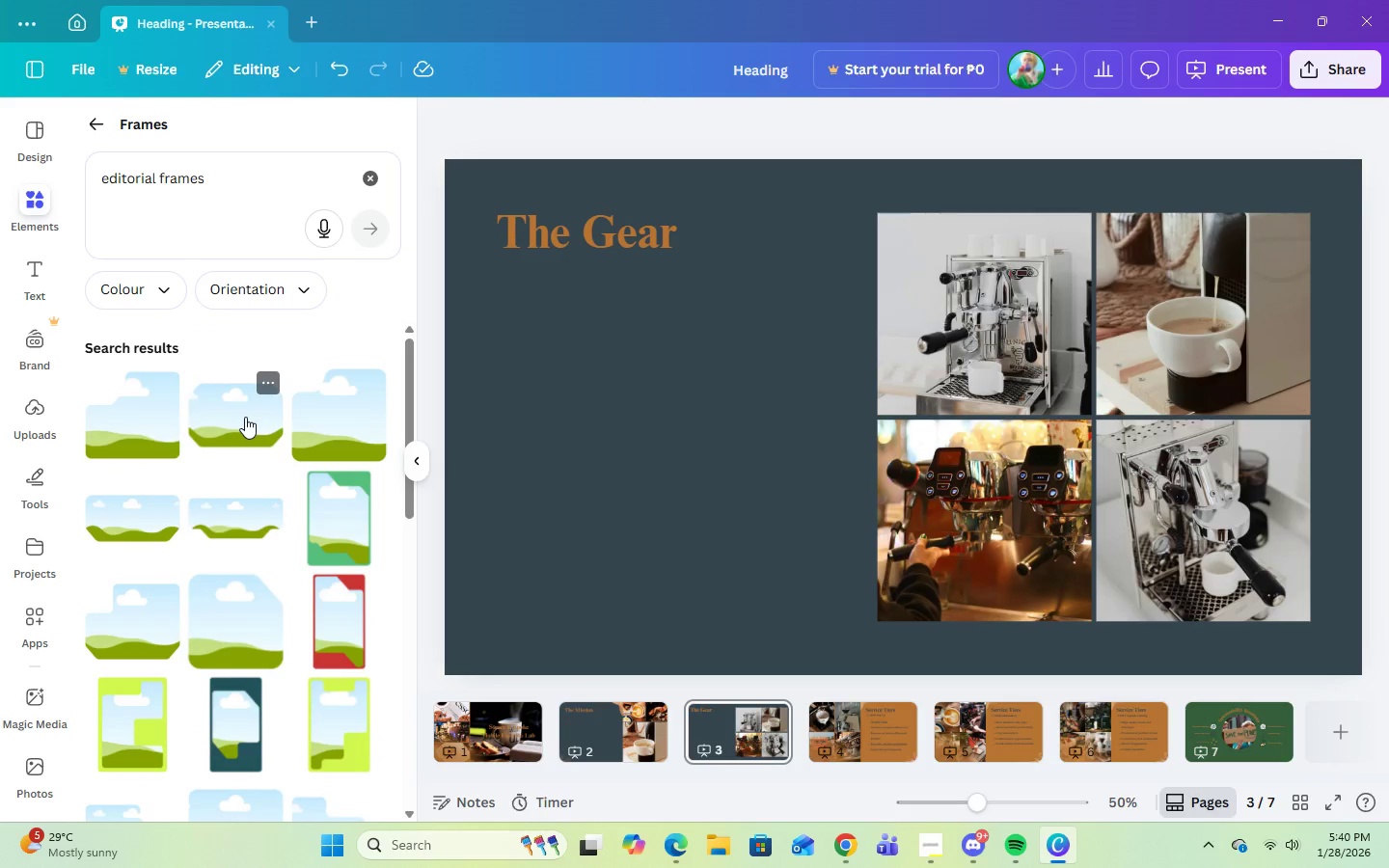 
scroll: coordinate [256, 776], scroll_direction: down, amount: 9.0
 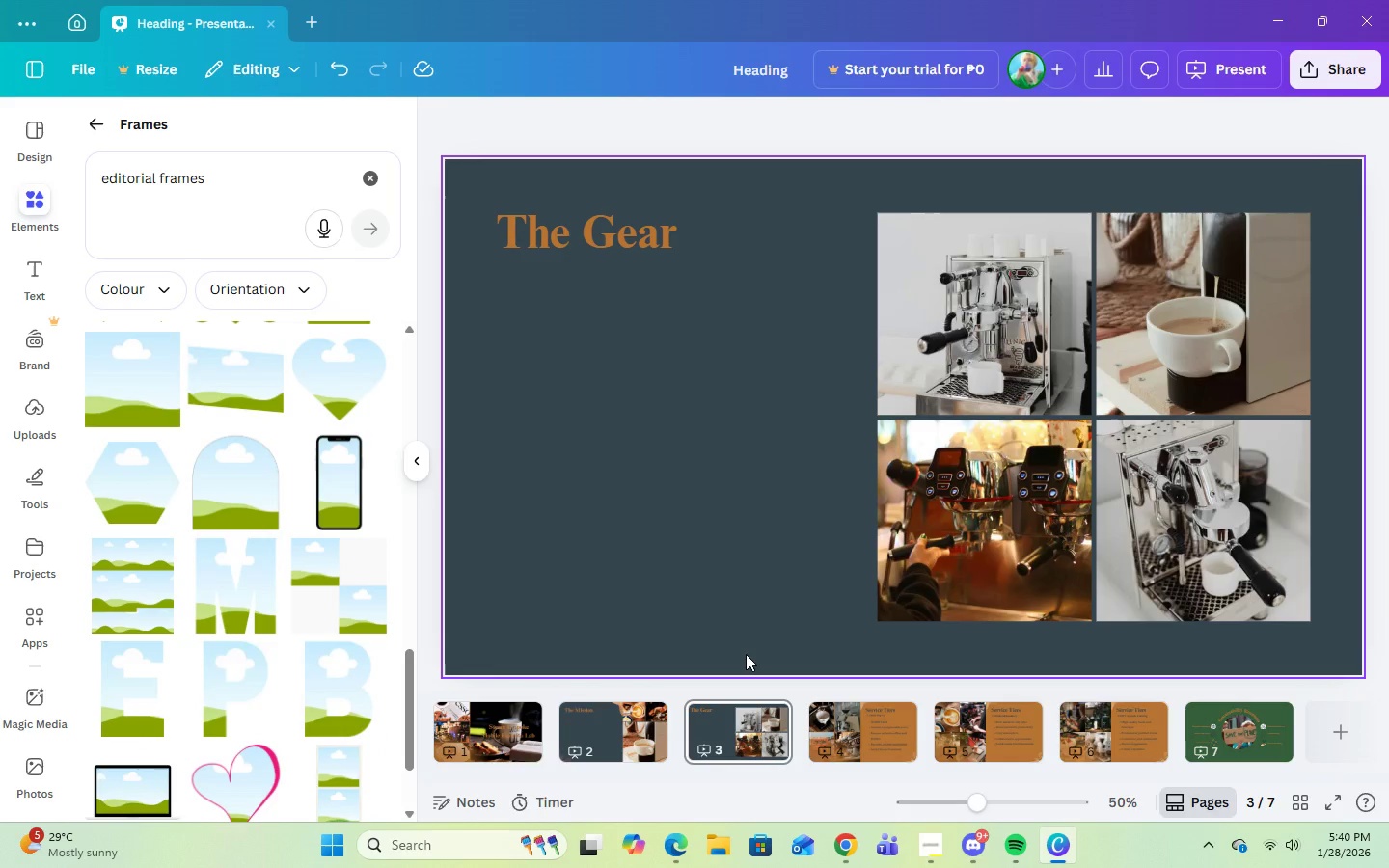 
wait(10.82)
 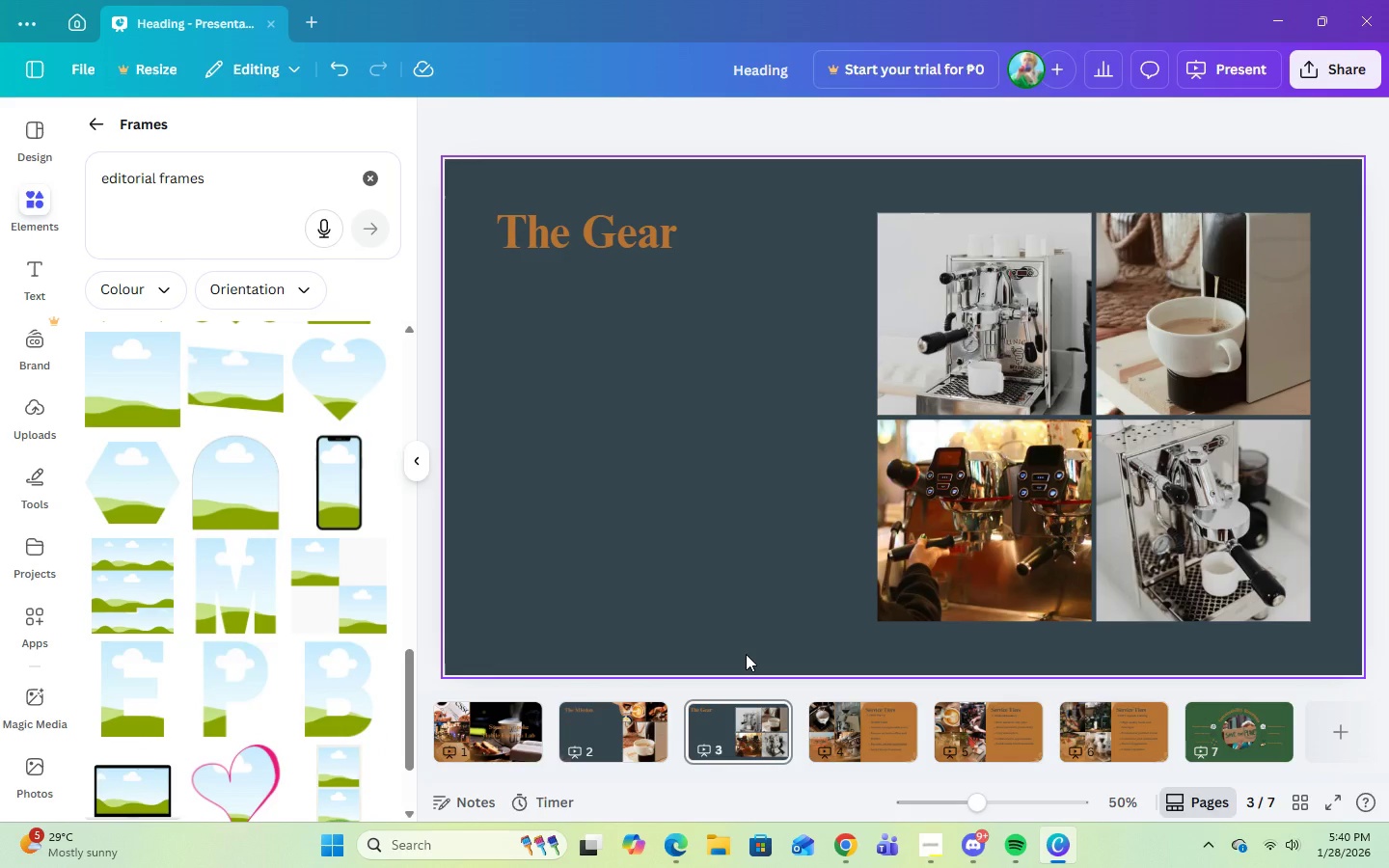 
left_click([769, 715])
 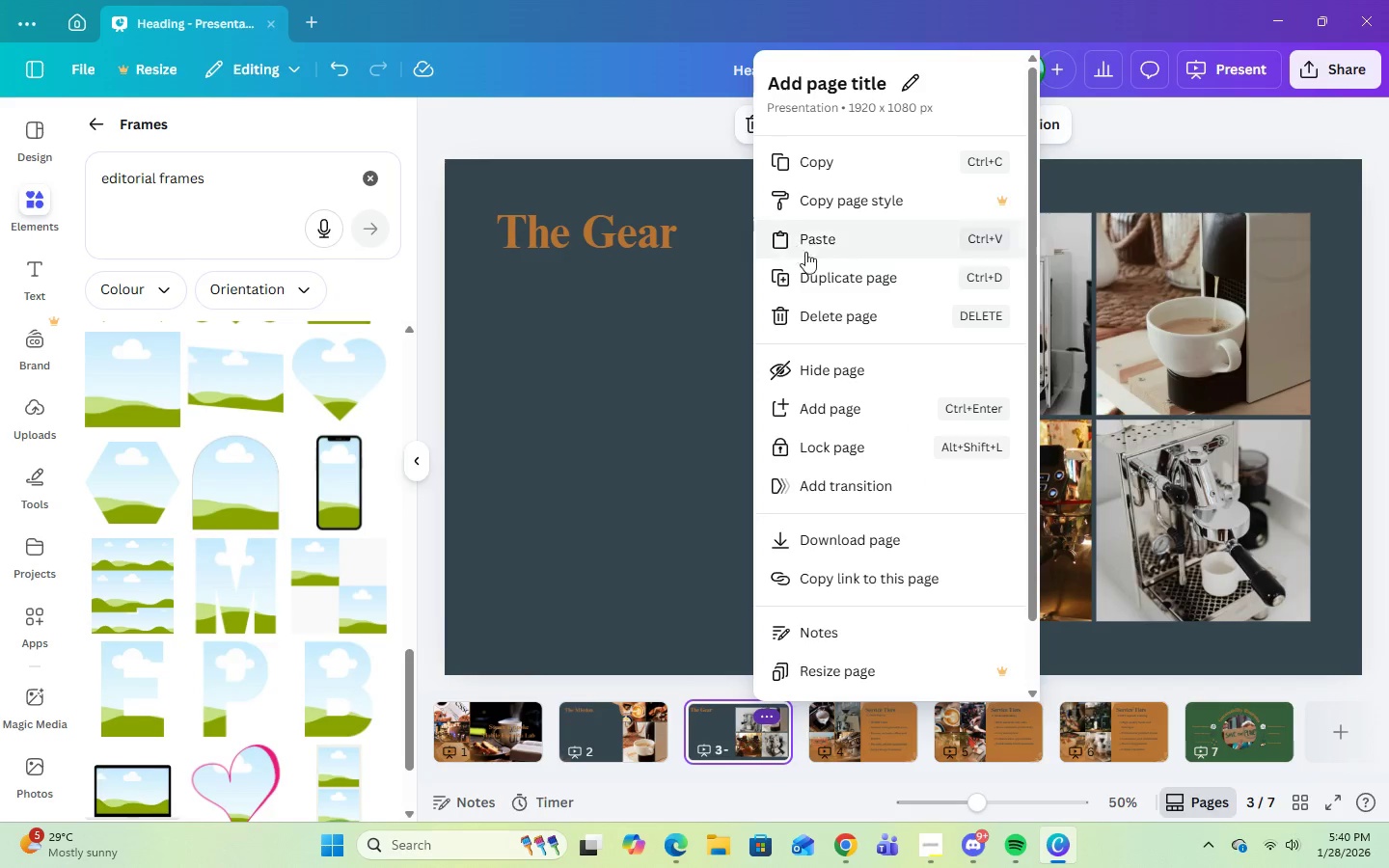 
left_click([819, 283])
 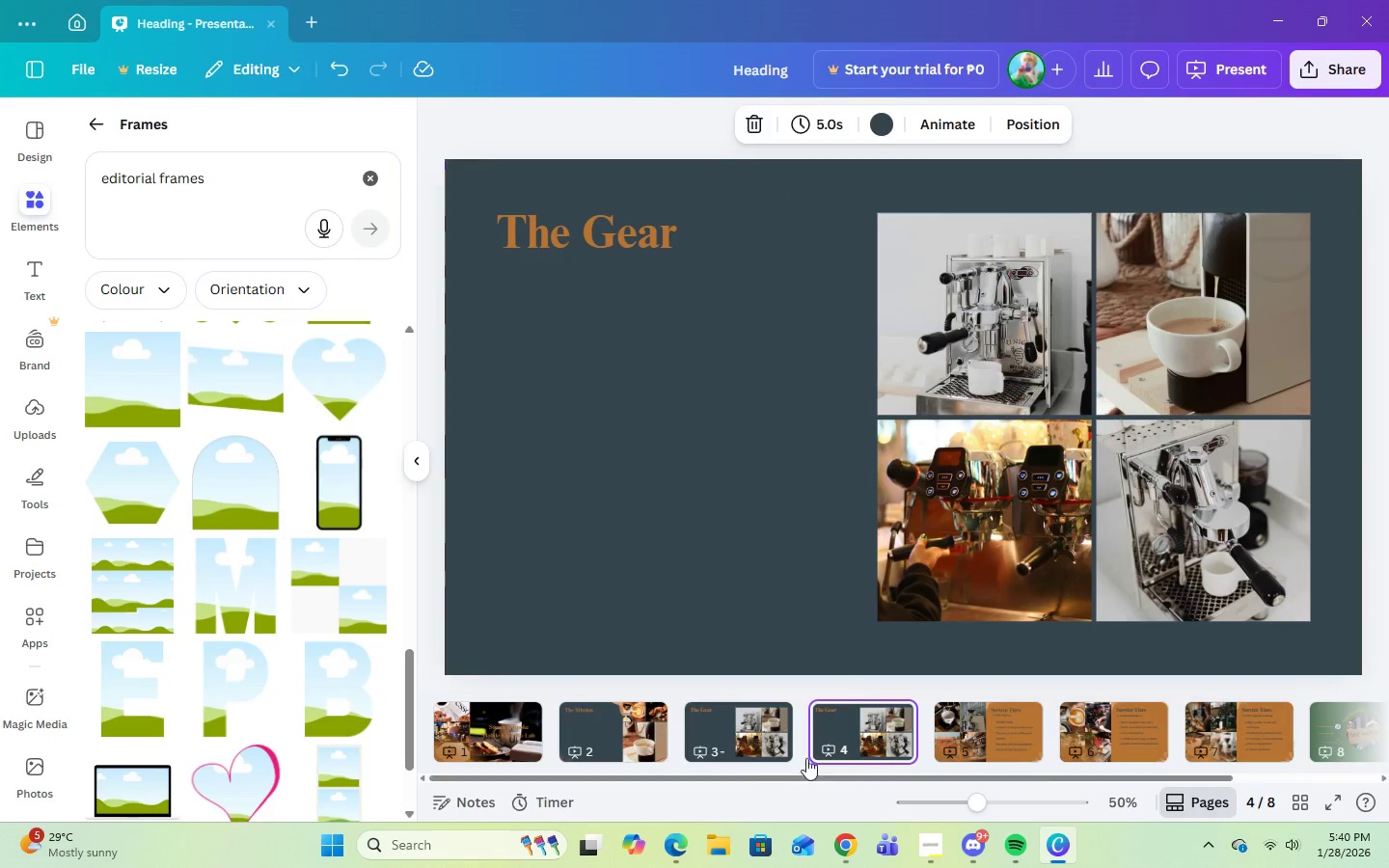 
left_click([735, 722])
 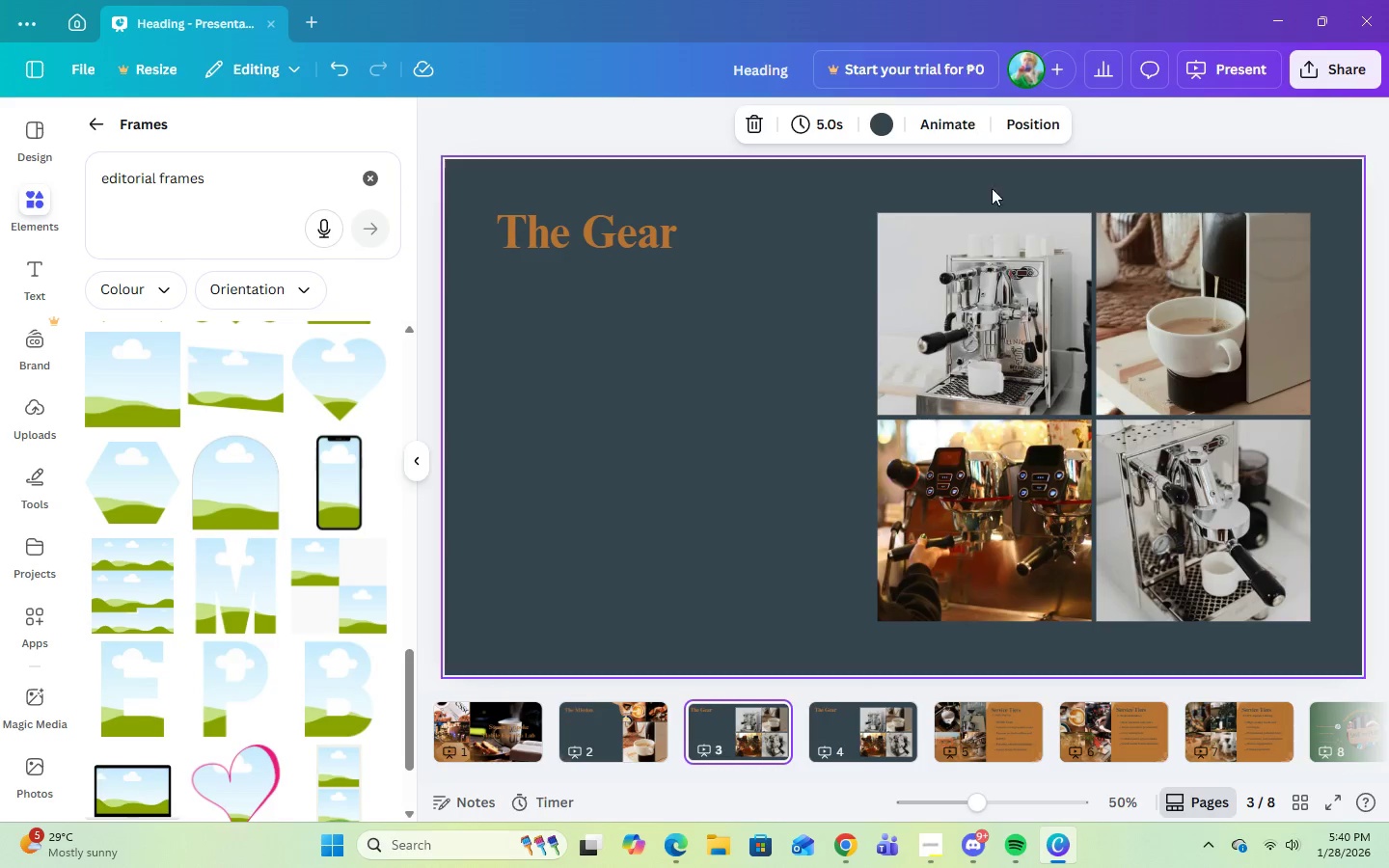 
left_click([1005, 257])
 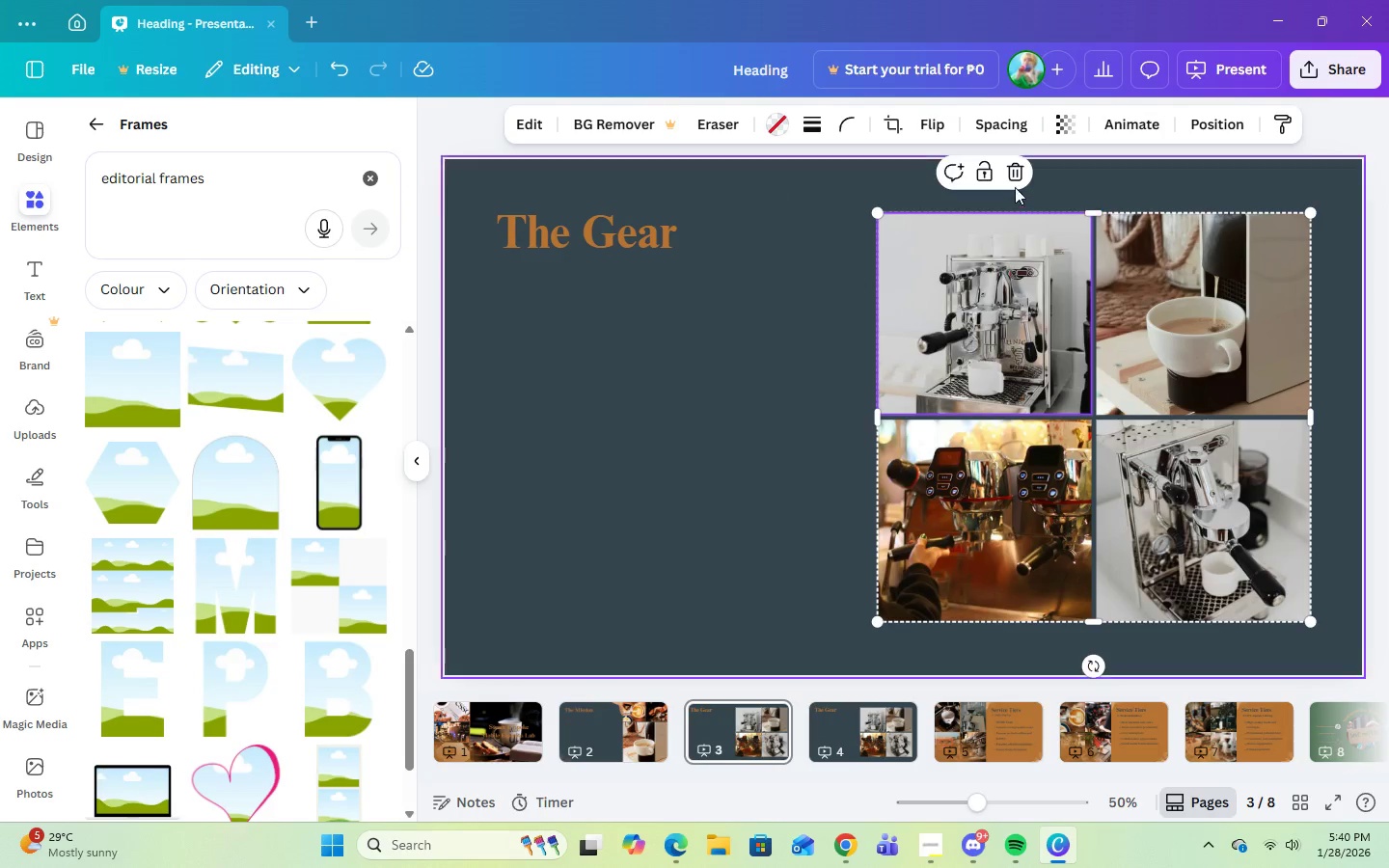 
left_click([1013, 176])
 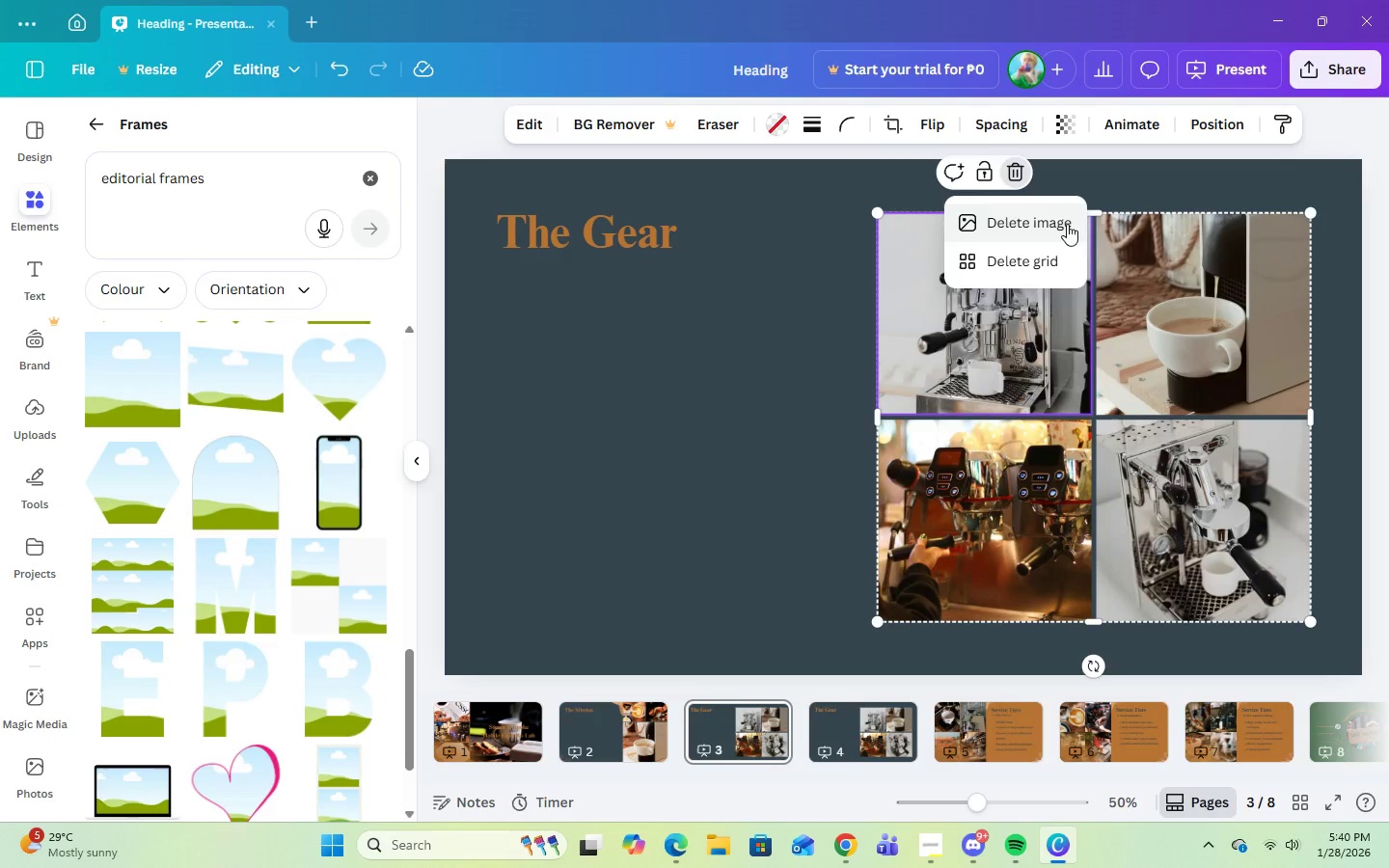 
left_click([1048, 259])
 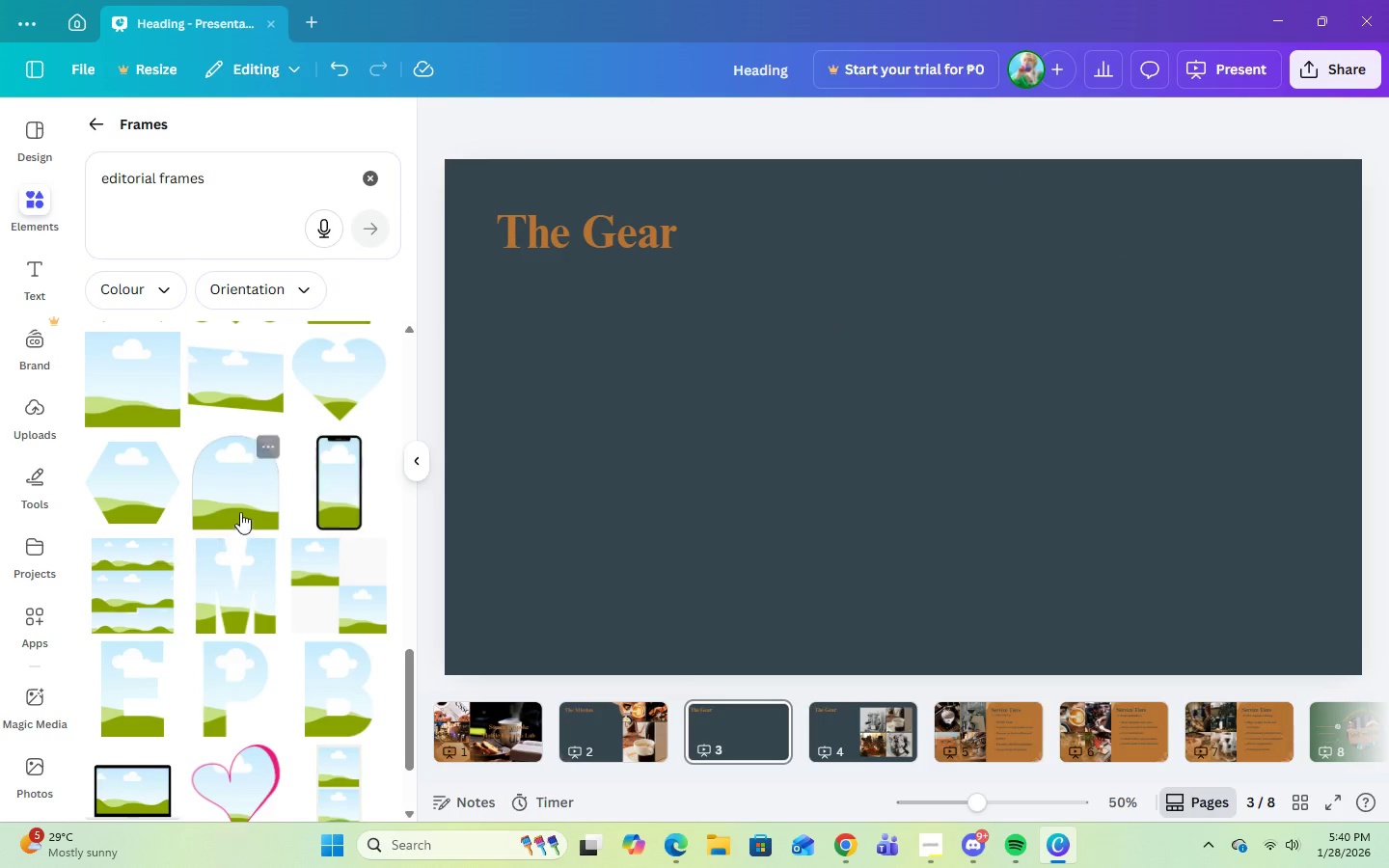 
left_click([238, 501])
 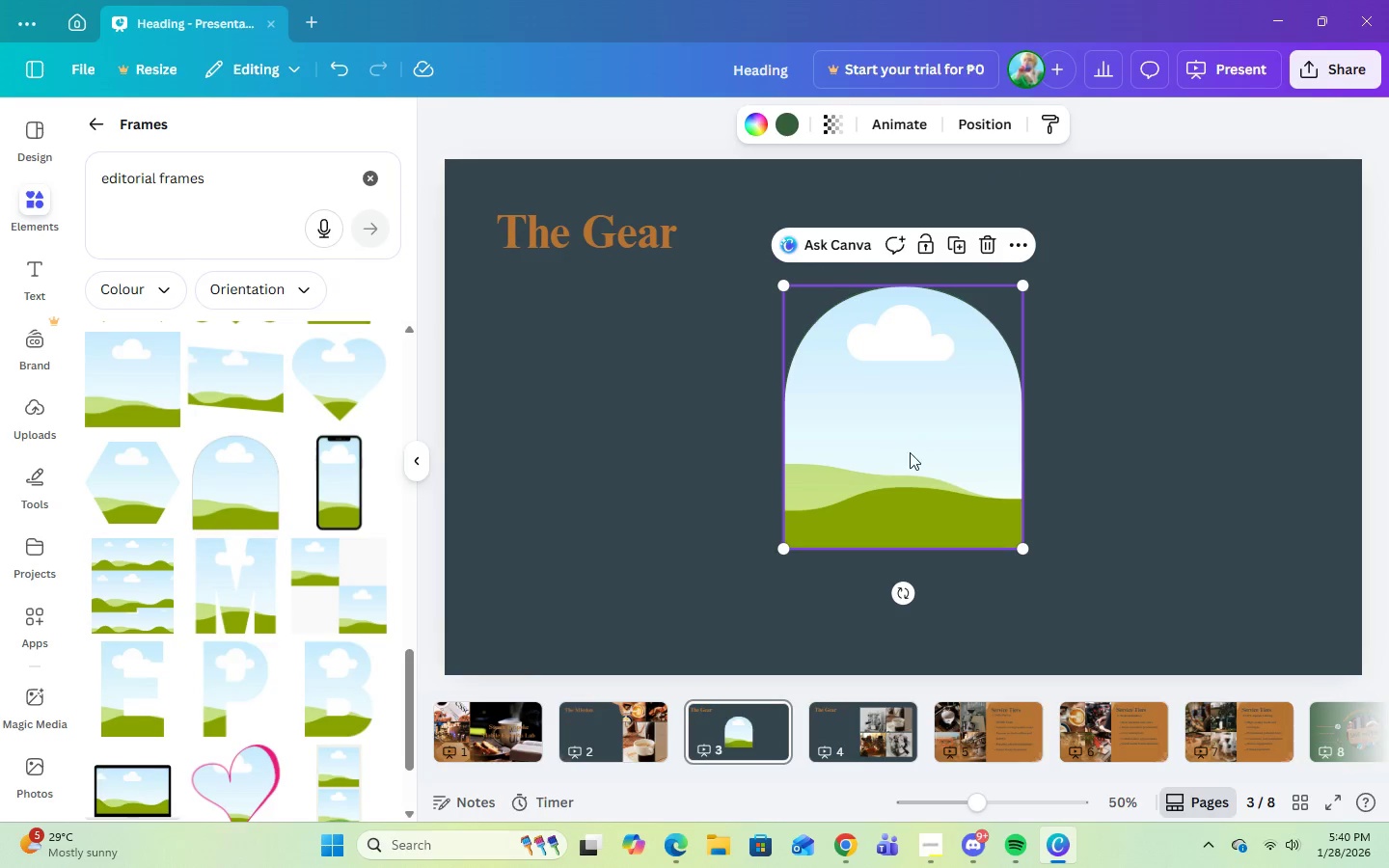 
left_click_drag(start_coordinate=[908, 454], to_coordinate=[621, 449])
 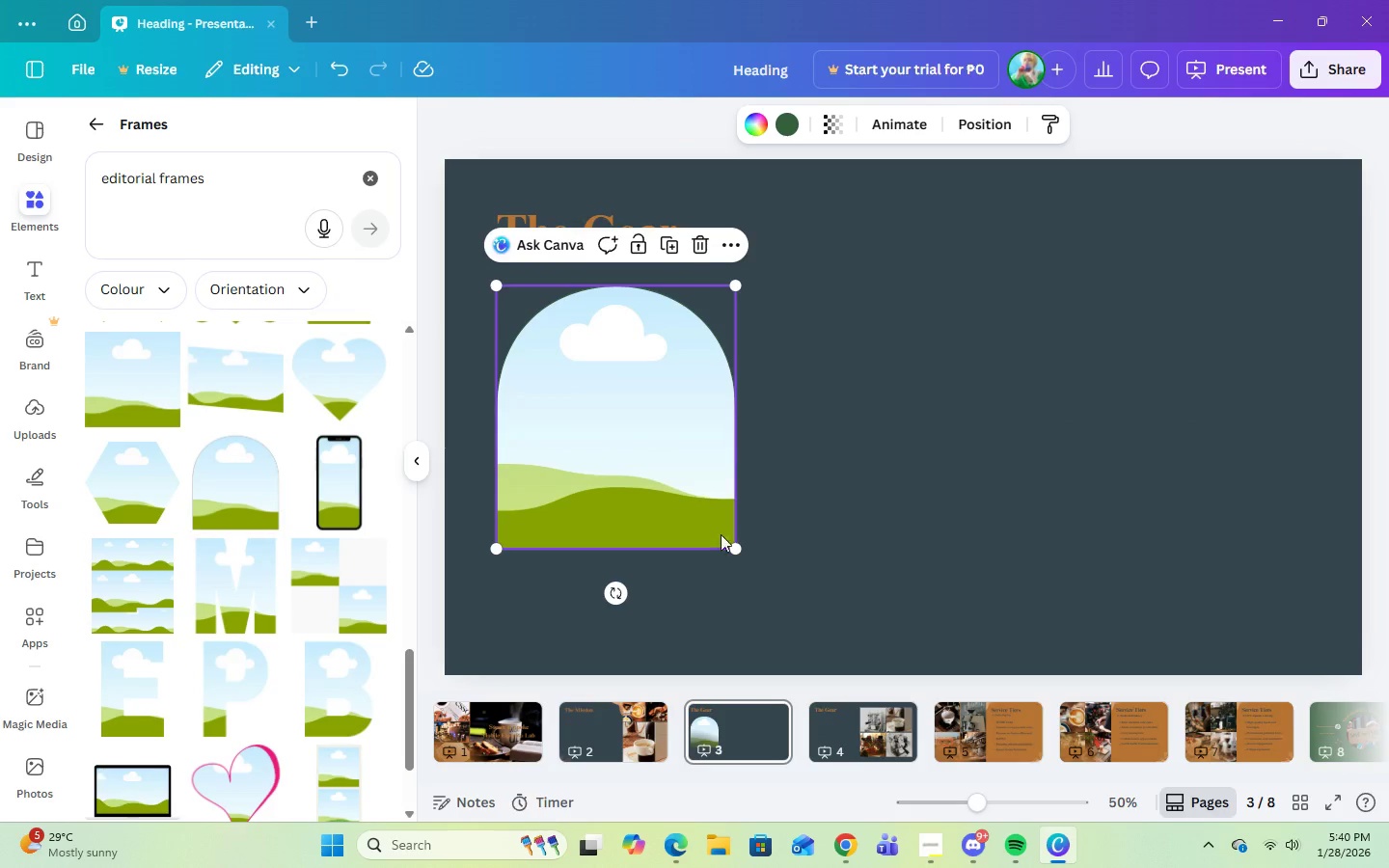 
left_click_drag(start_coordinate=[733, 549], to_coordinate=[718, 541])
 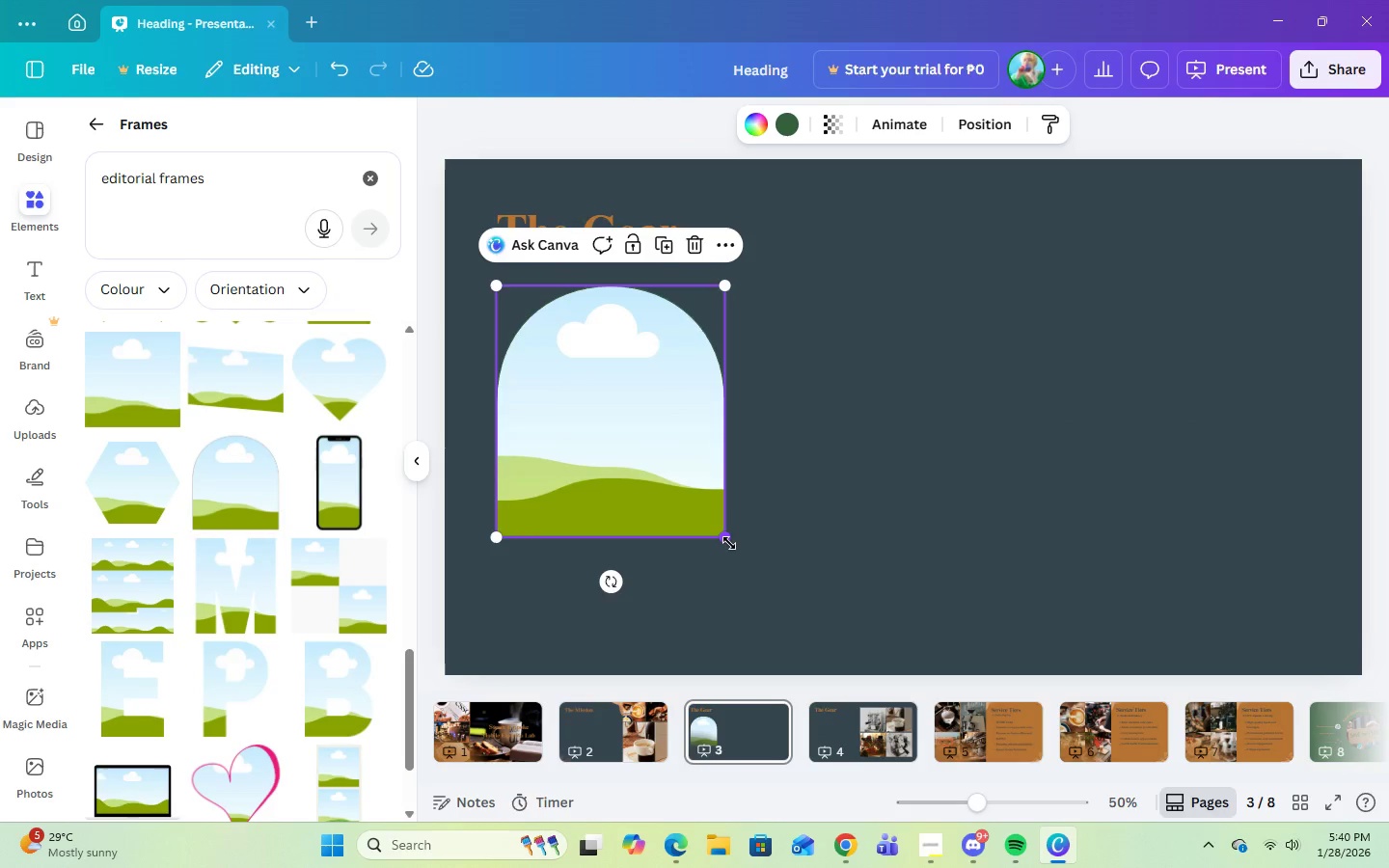 
left_click_drag(start_coordinate=[729, 543], to_coordinate=[710, 529])
 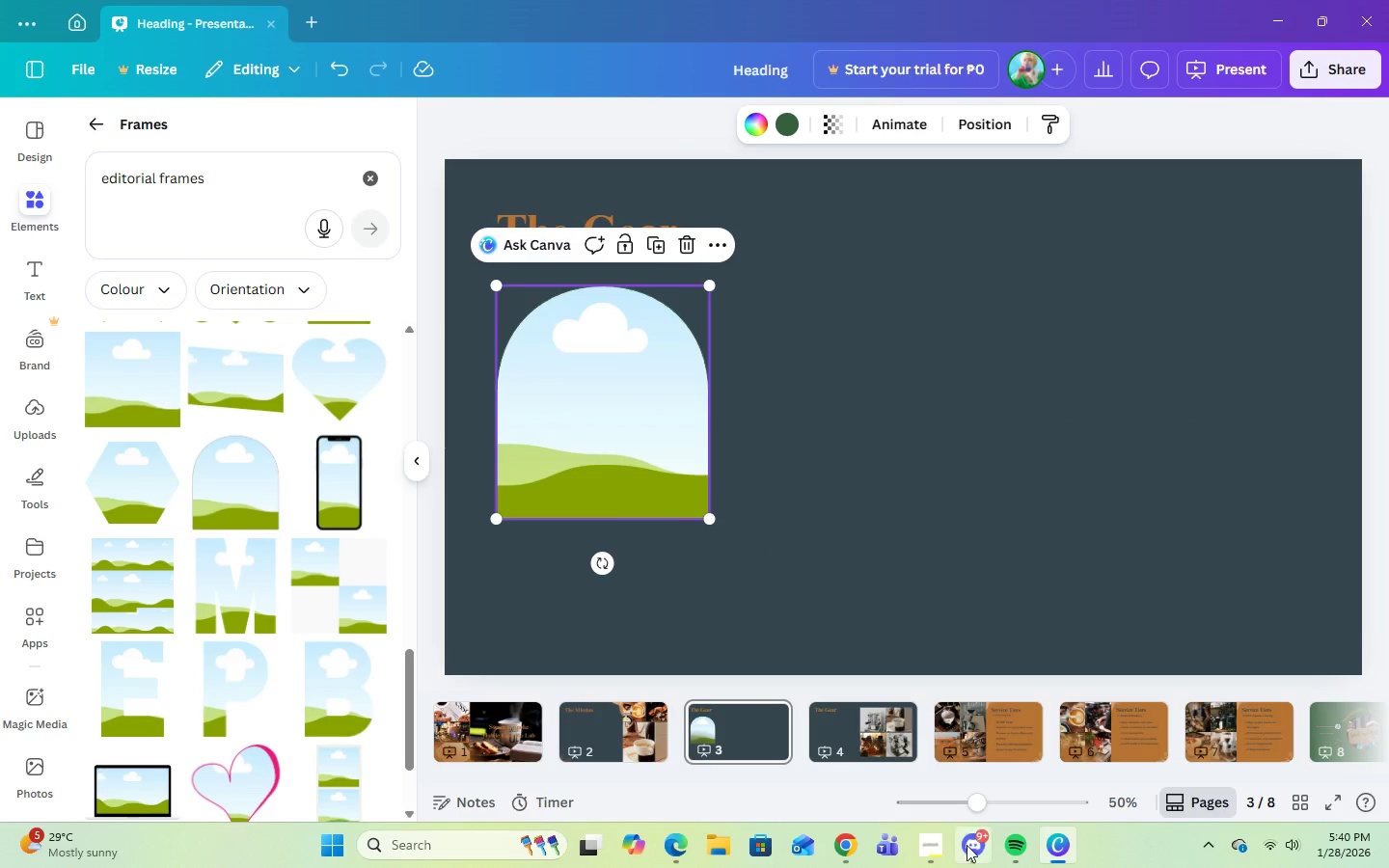 
left_click([934, 859])